 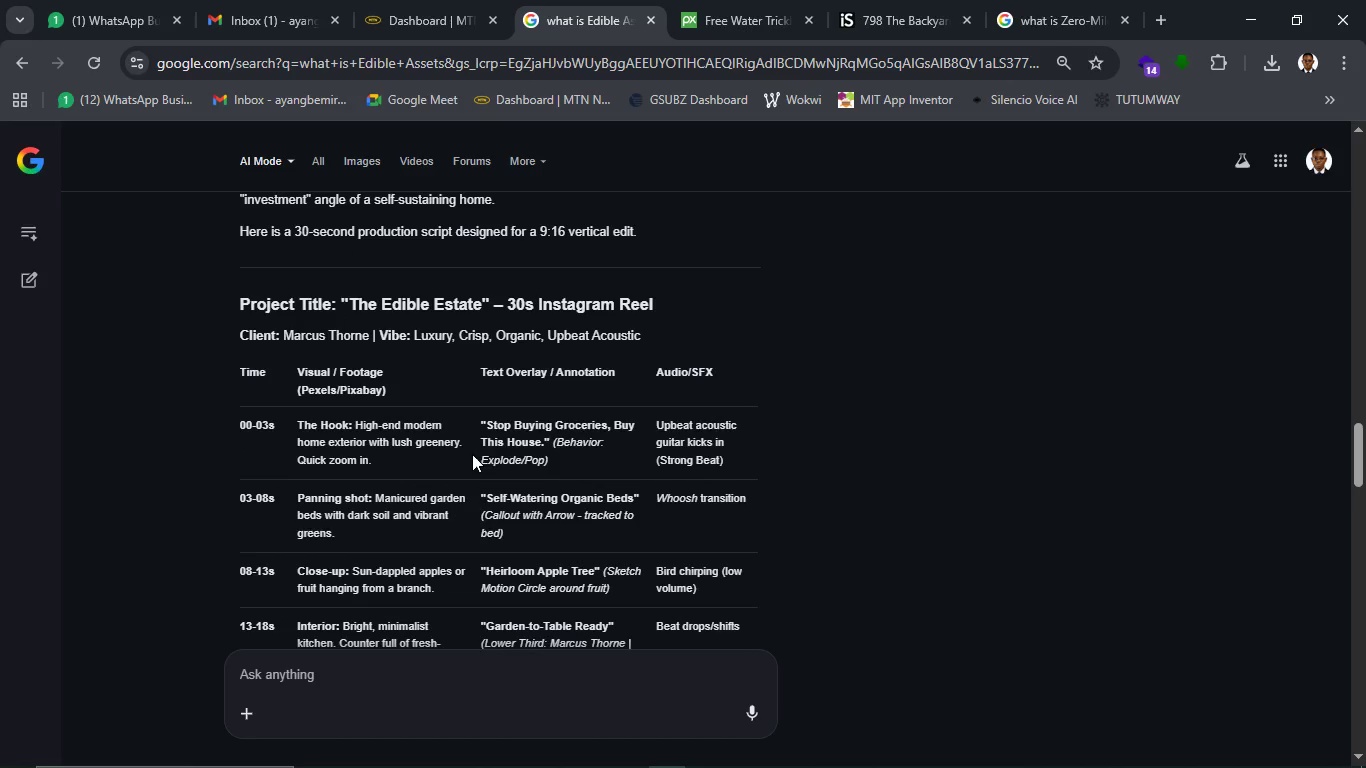 
left_click_drag(start_coordinate=[489, 426], to_coordinate=[539, 435])
 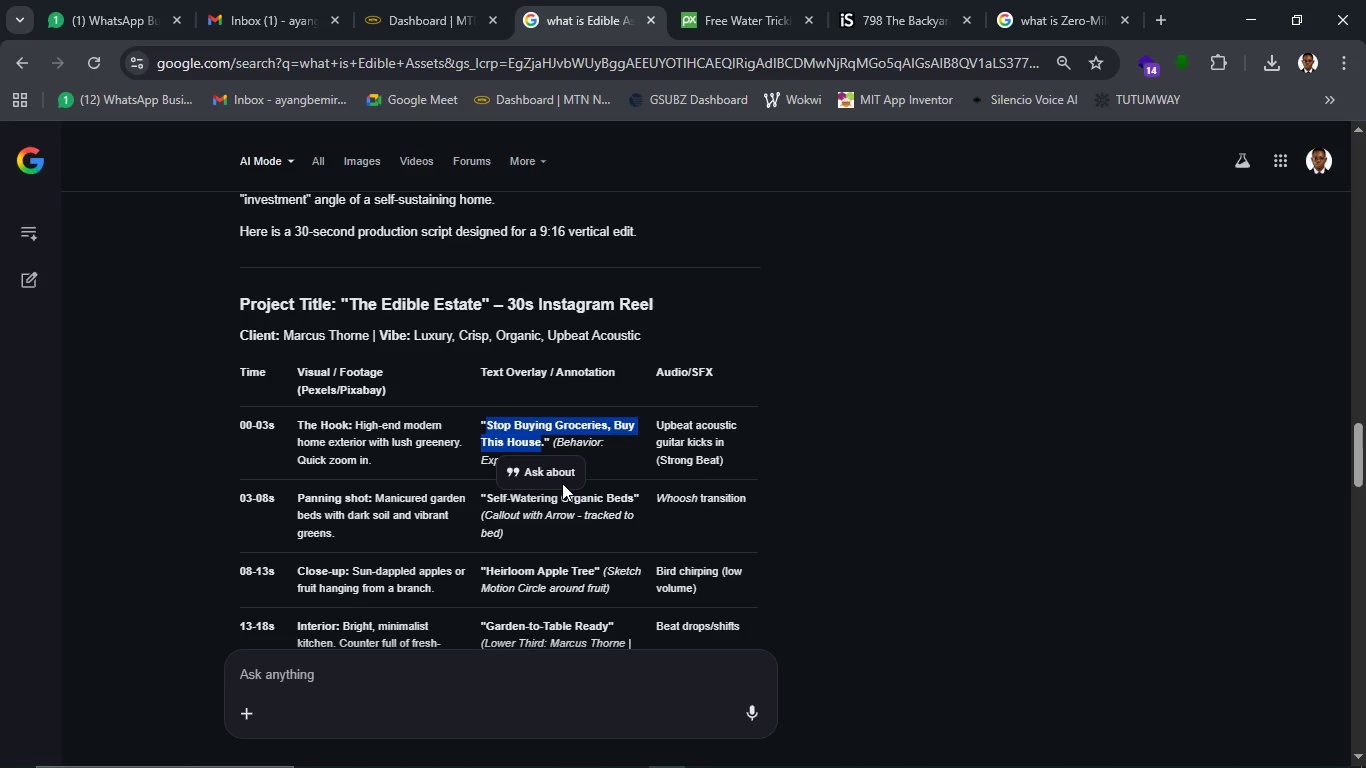 
key(Control+C)
 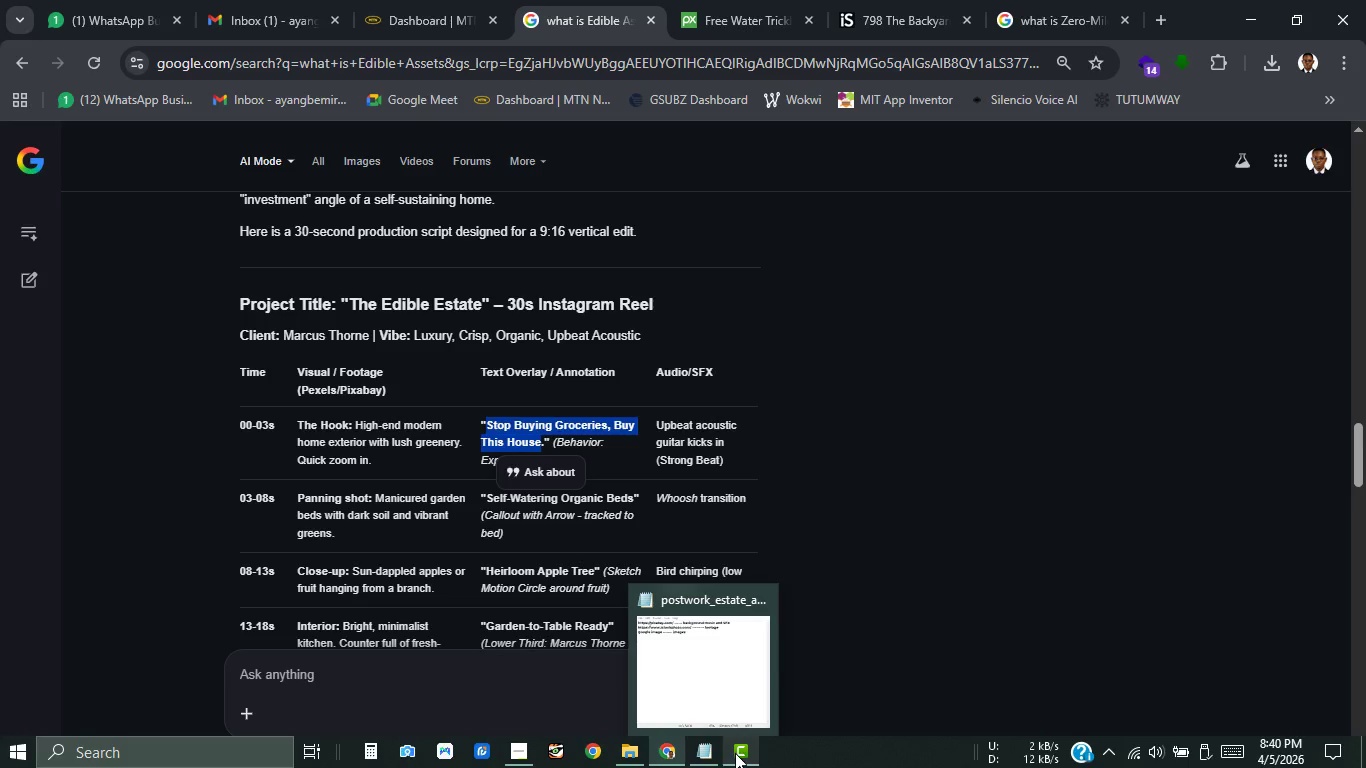 
wait(6.36)
 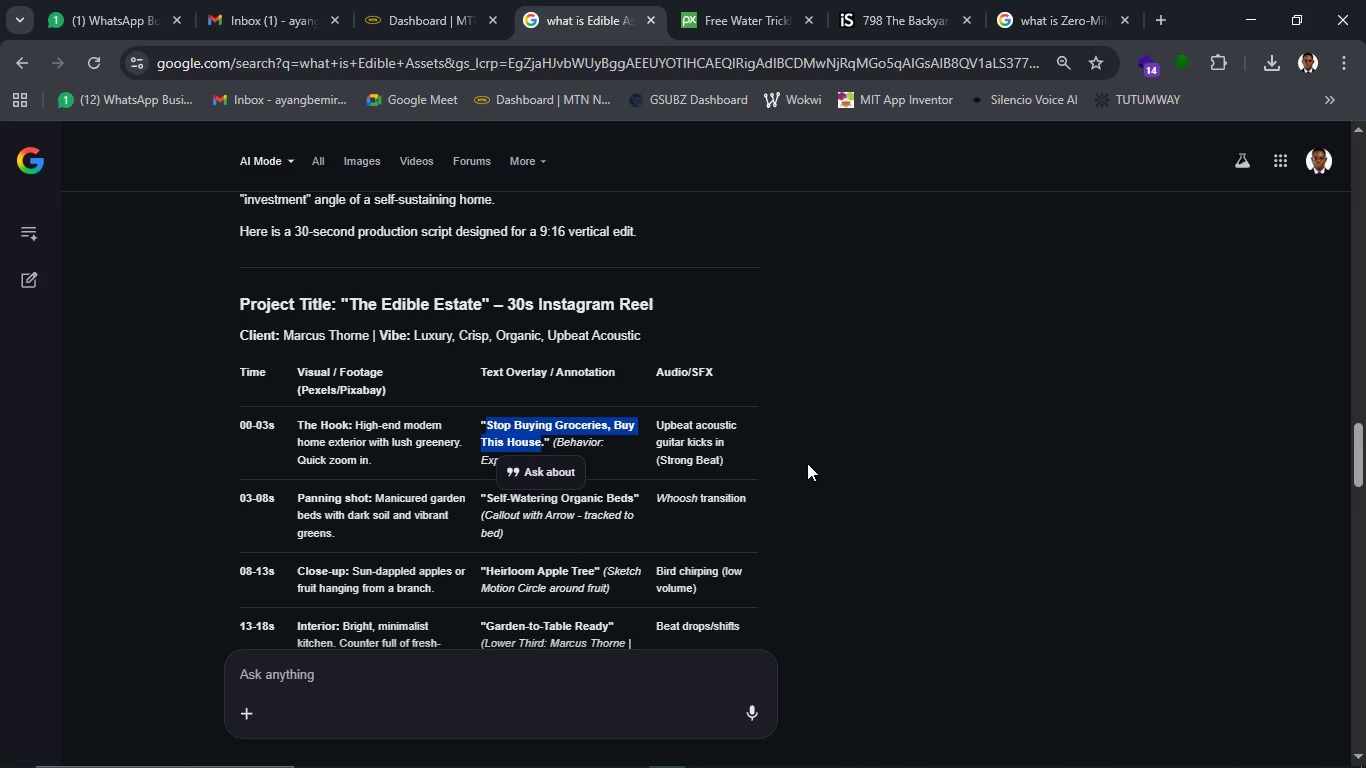 
left_click([735, 753])
 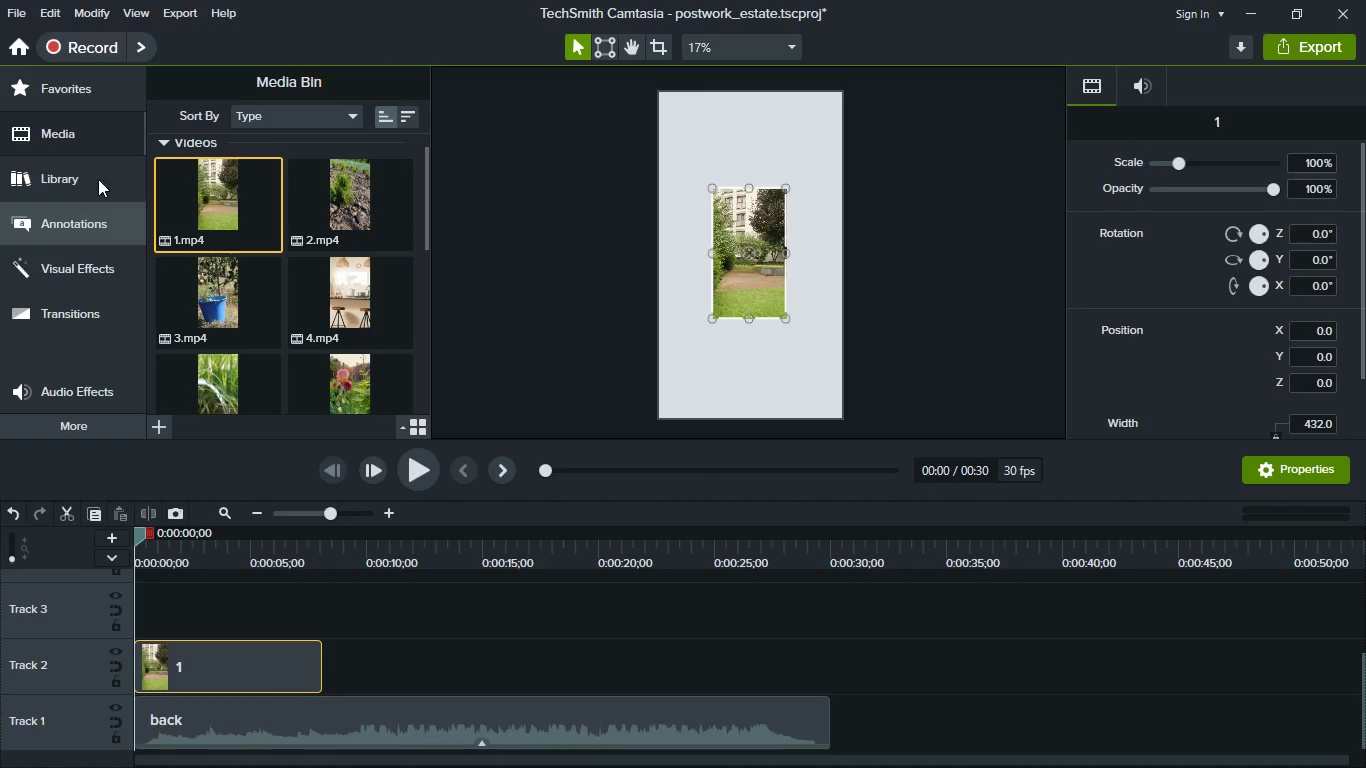 
left_click([92, 98])
 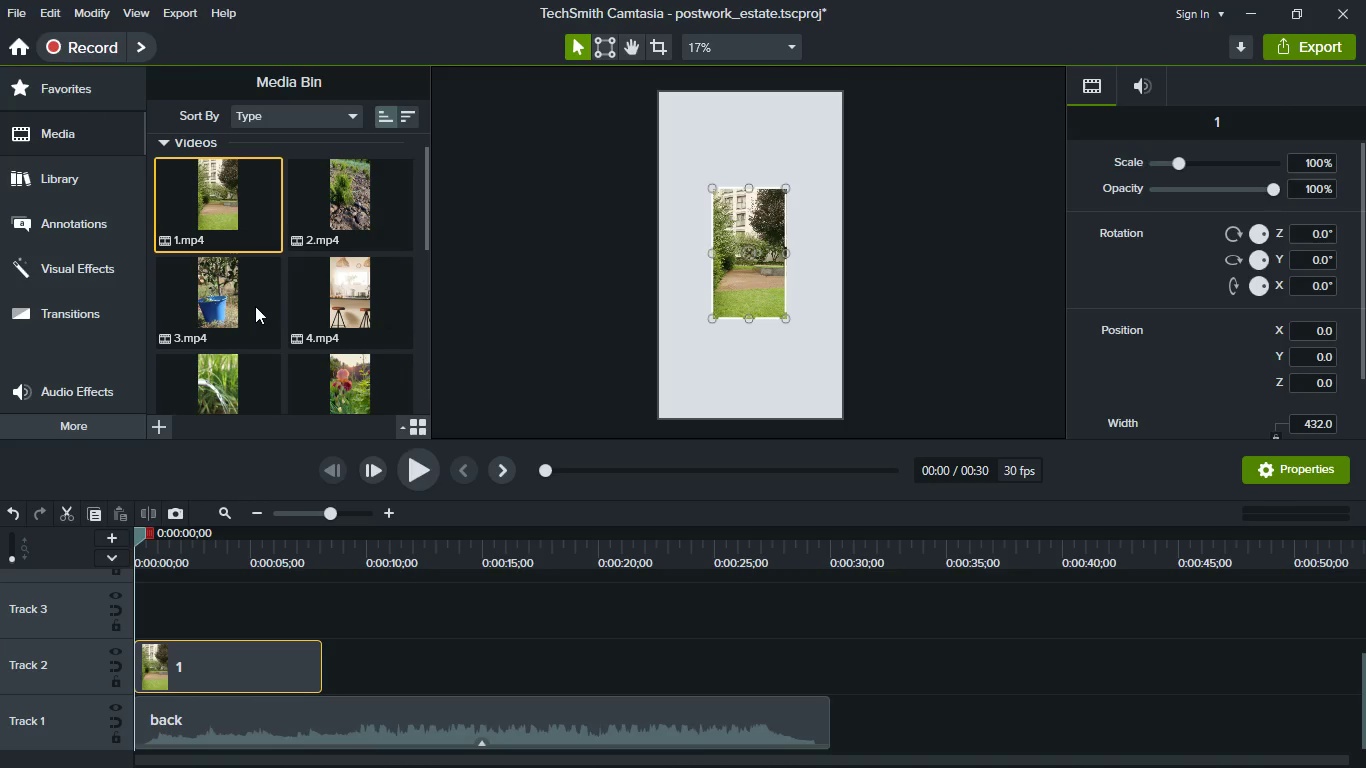 
scroll: coordinate [253, 301], scroll_direction: down, amount: 13.0
 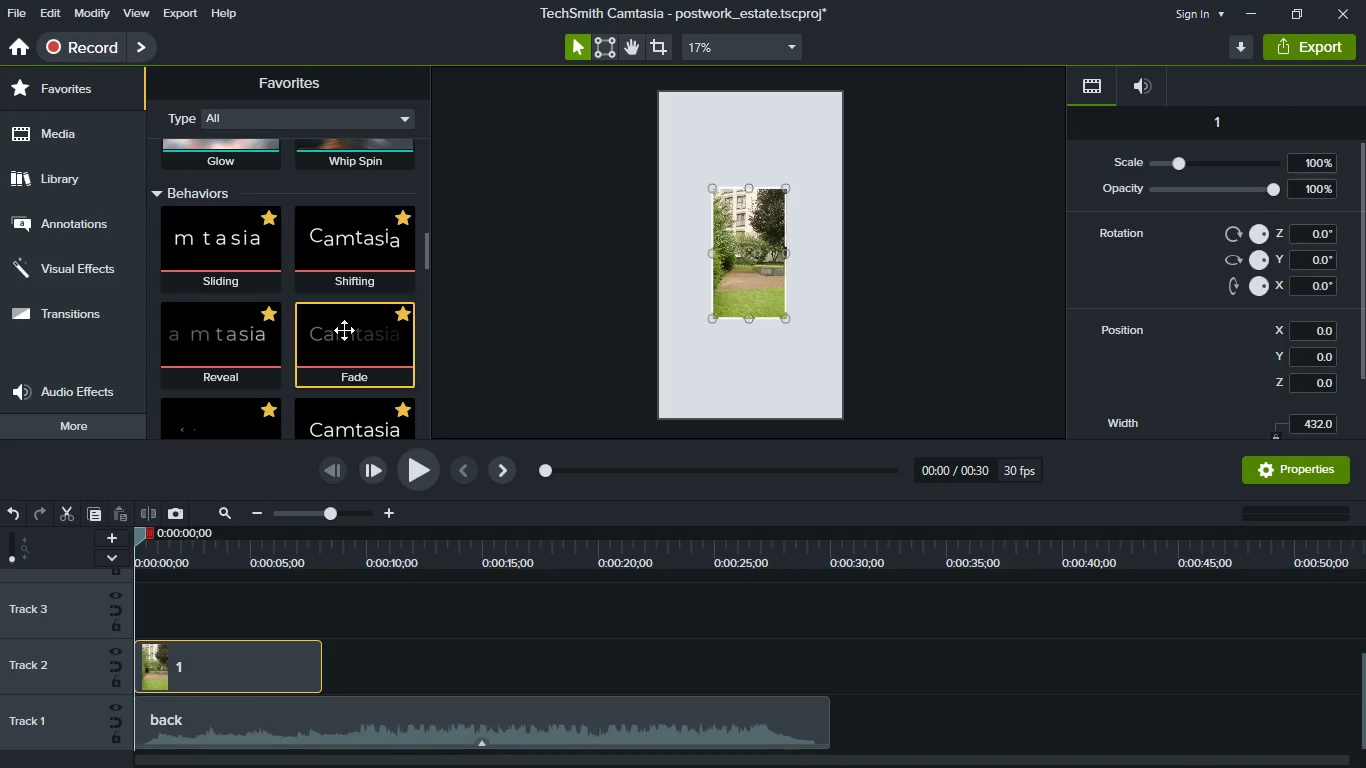 
left_click_drag(start_coordinate=[344, 330], to_coordinate=[271, 653])
 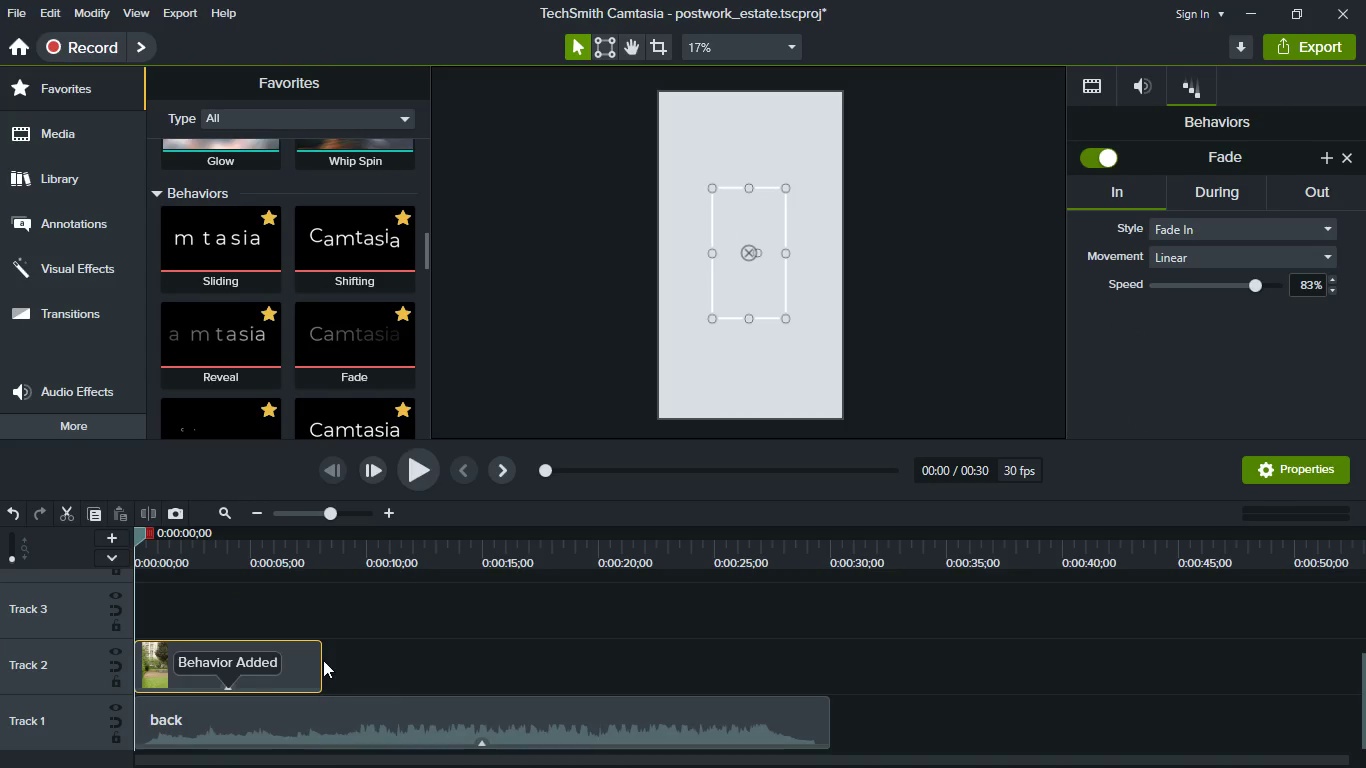 
left_click_drag(start_coordinate=[317, 660], to_coordinate=[216, 643])
 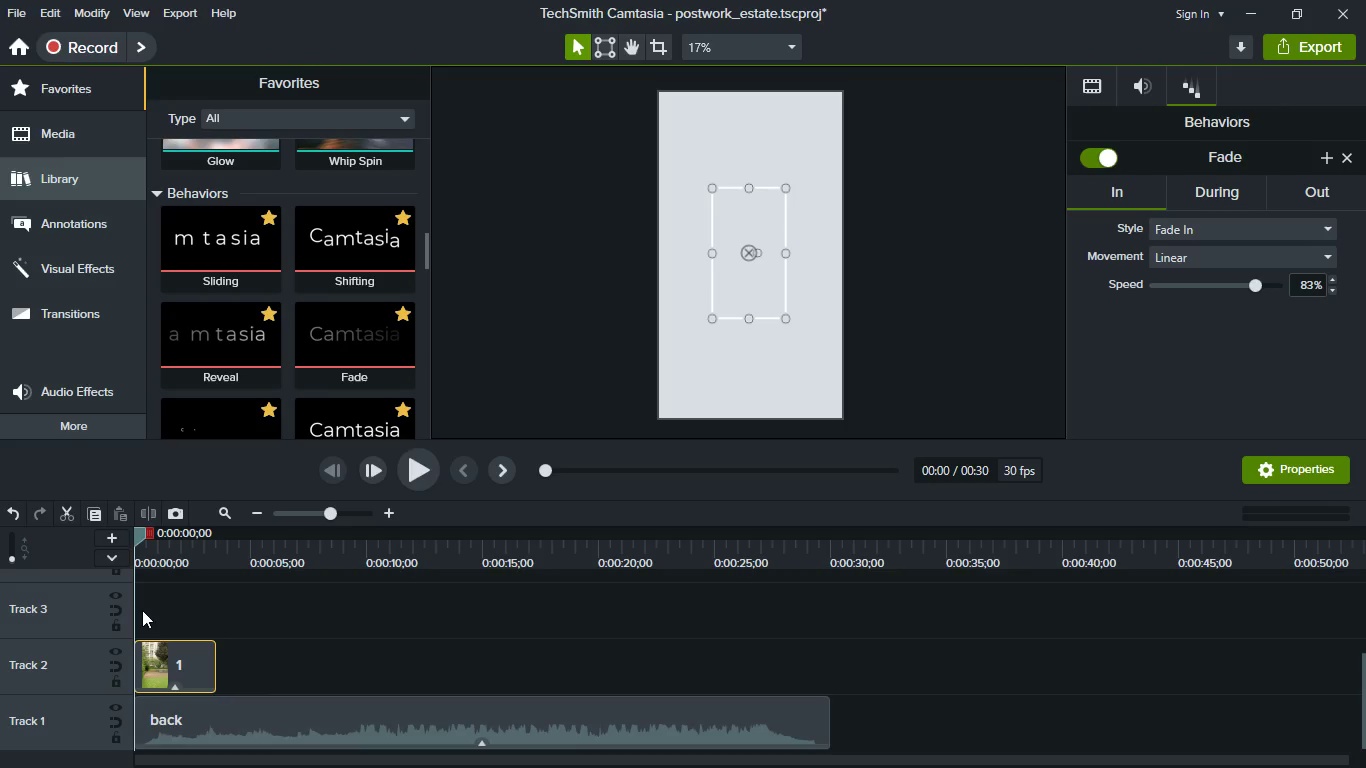 
wait(6.09)
 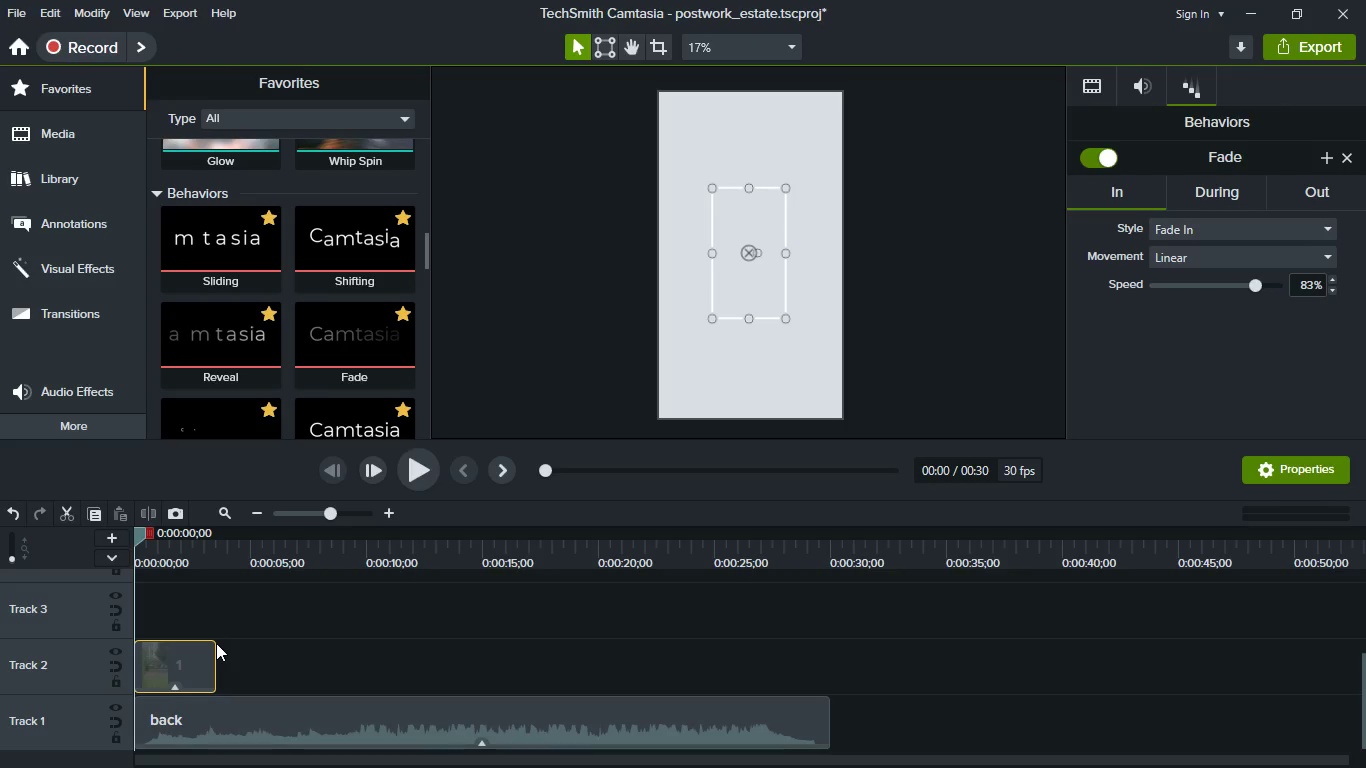 
left_click_drag(start_coordinate=[212, 659], to_coordinate=[214, 665])
 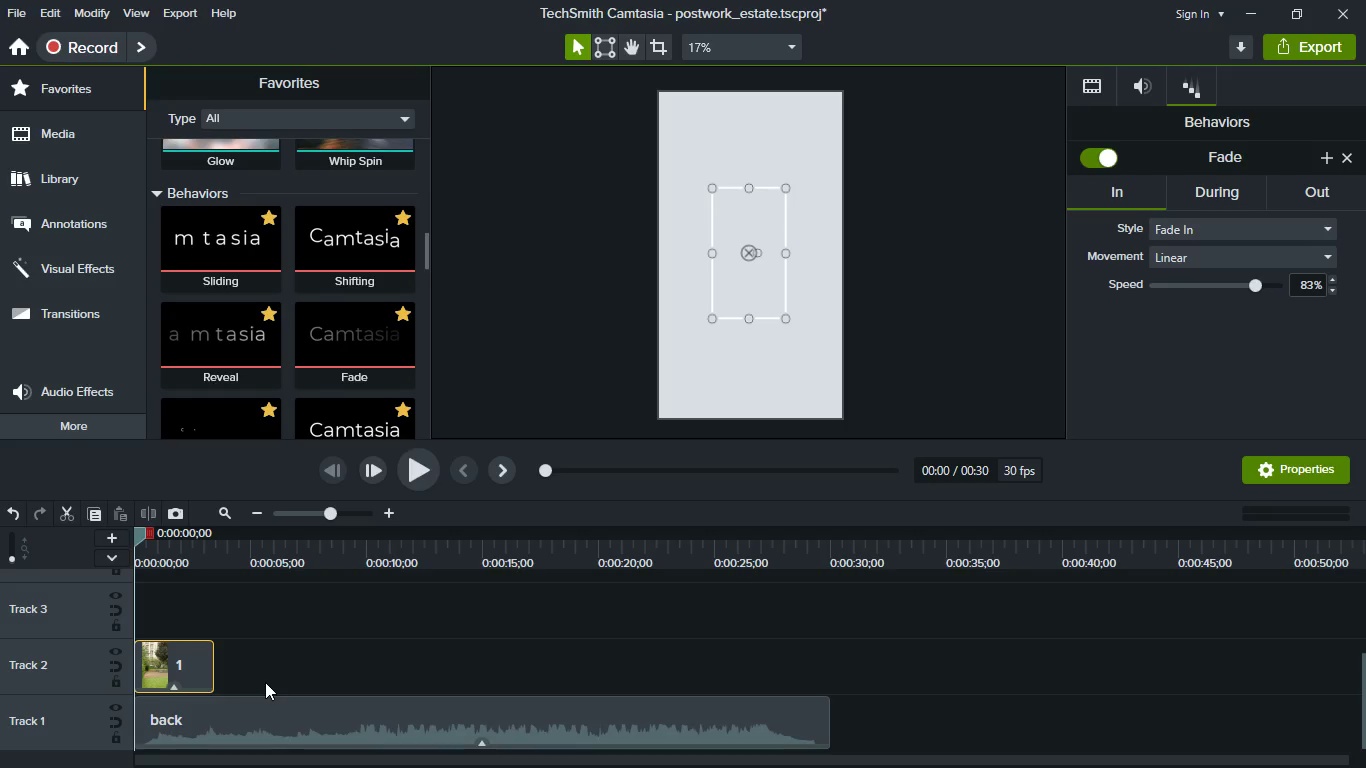 
hold_key(key=ControlLeft, duration=0.47)
scroll: coordinate [264, 682], scroll_direction: up, amount: 8.0
 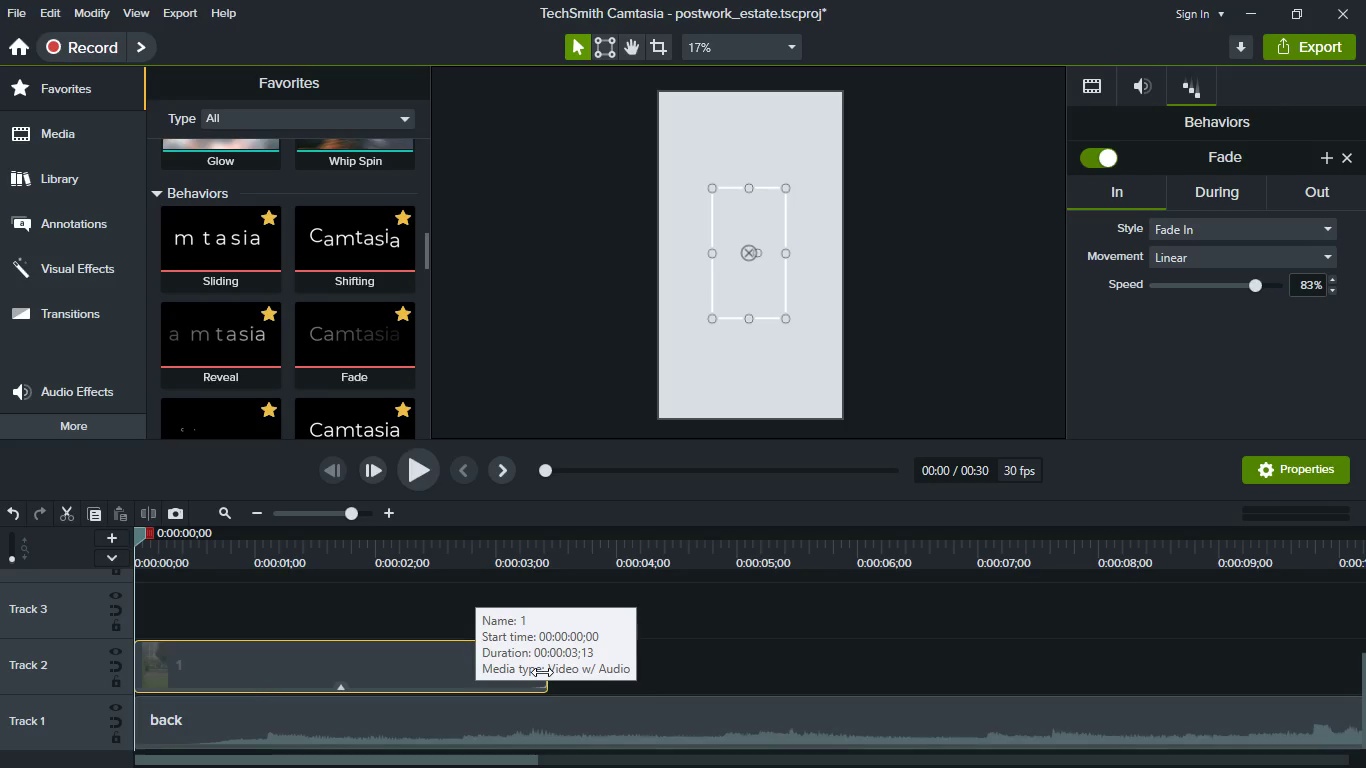 
left_click_drag(start_coordinate=[542, 672], to_coordinate=[490, 676])
 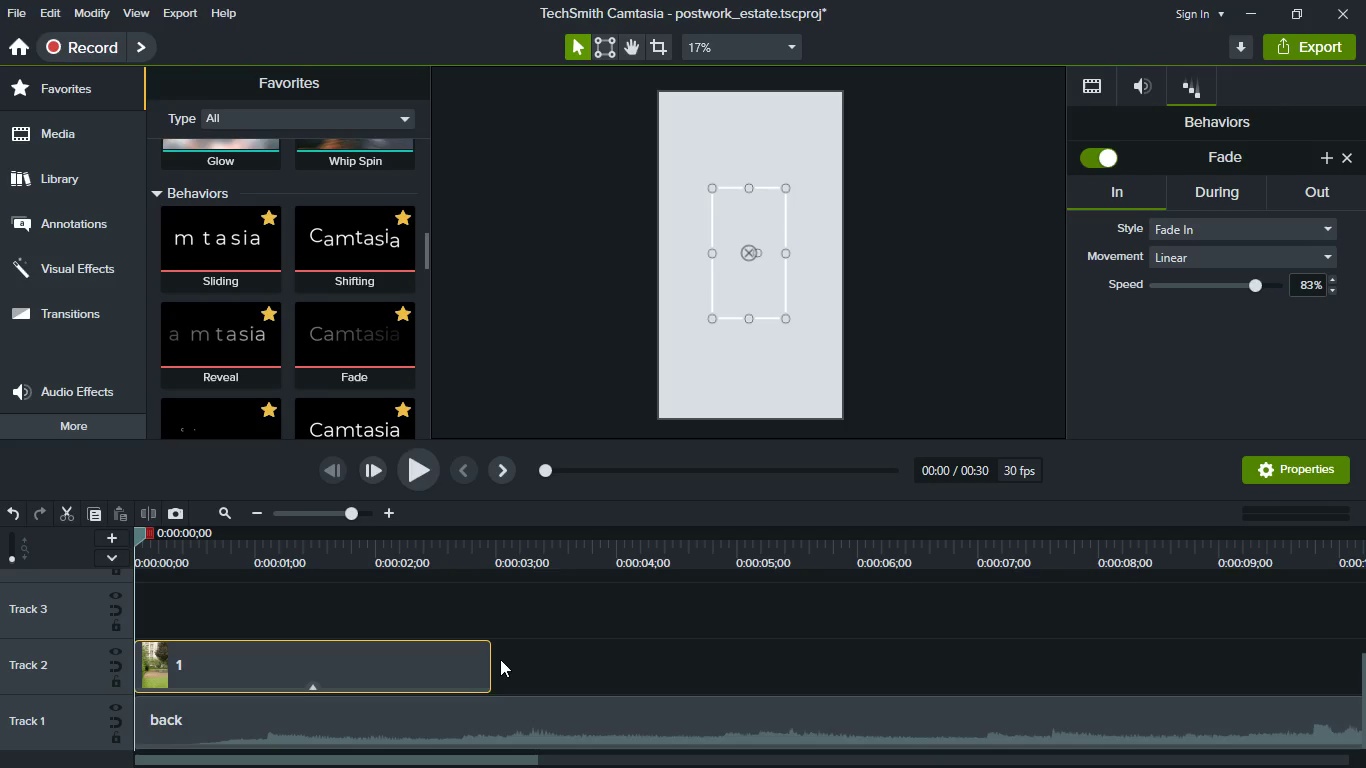 
left_click_drag(start_coordinate=[488, 665], to_coordinate=[494, 668])
 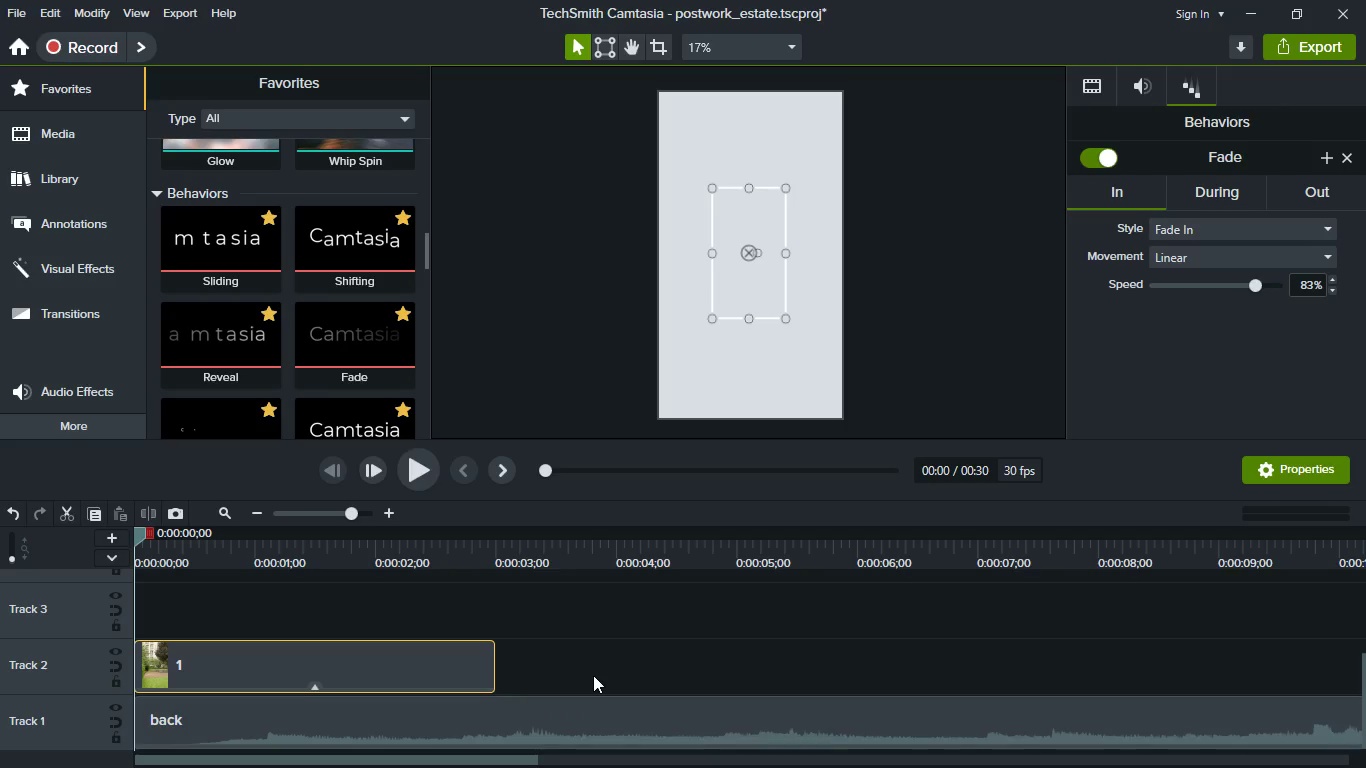 
left_click([593, 675])
 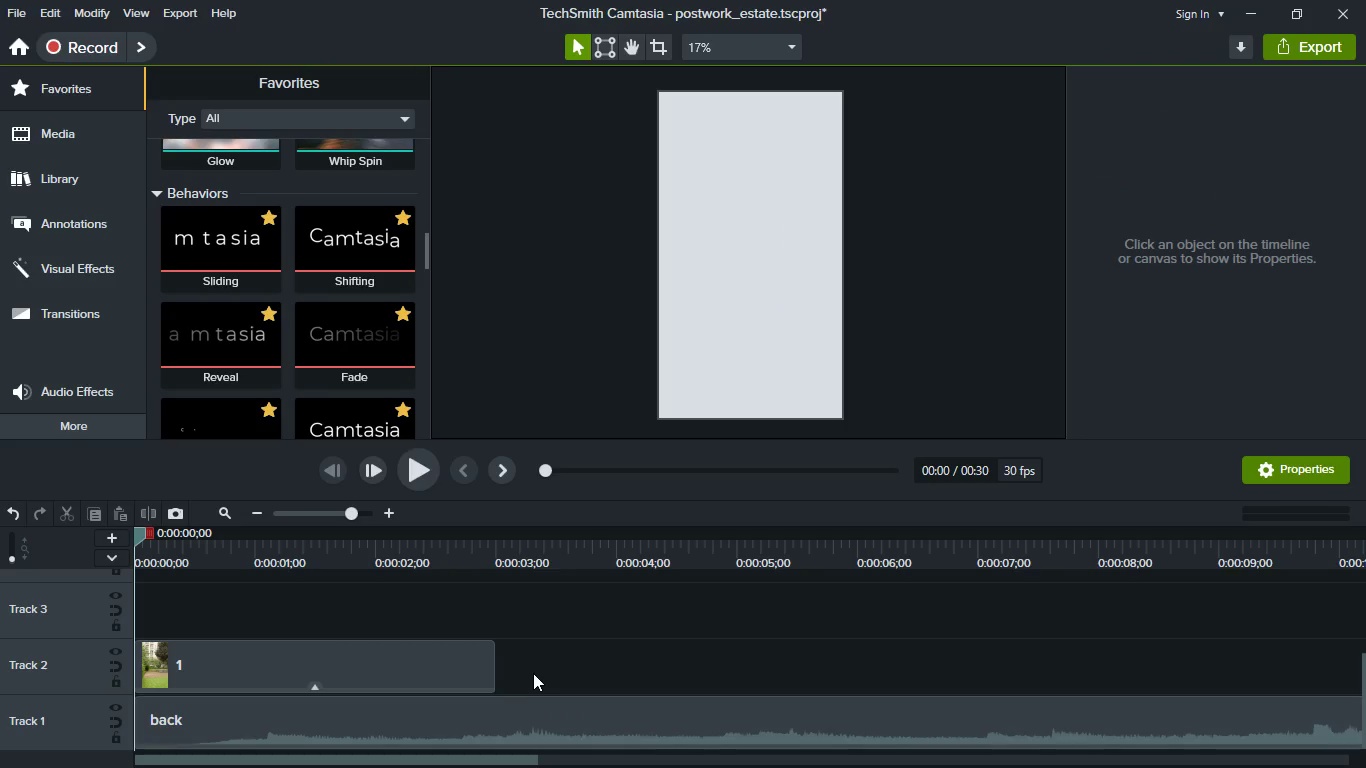 
hold_key(key=ControlLeft, duration=0.45)
scroll: coordinate [519, 673], scroll_direction: down, amount: 2.0
 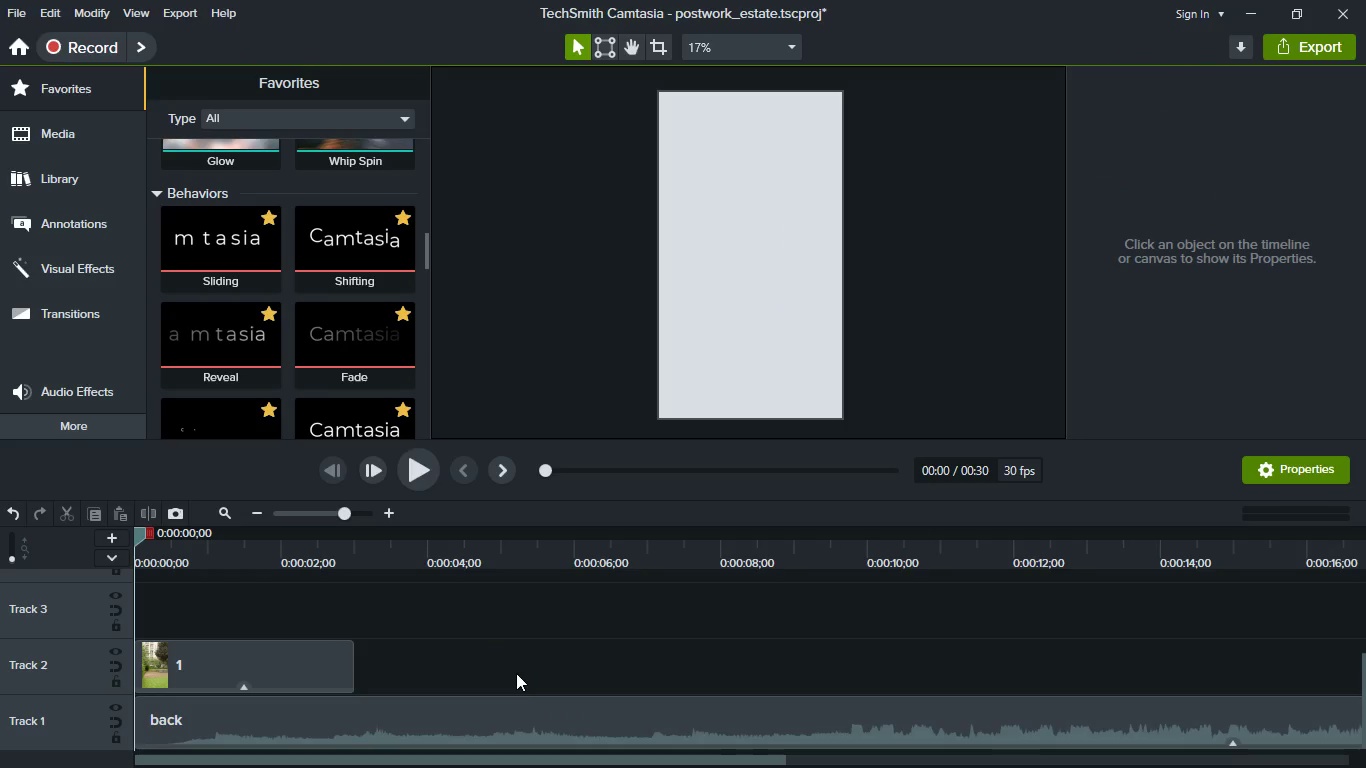 
hold_key(key=ShiftLeft, duration=0.62)
scroll: coordinate [390, 314], scroll_direction: up, amount: 15.0
 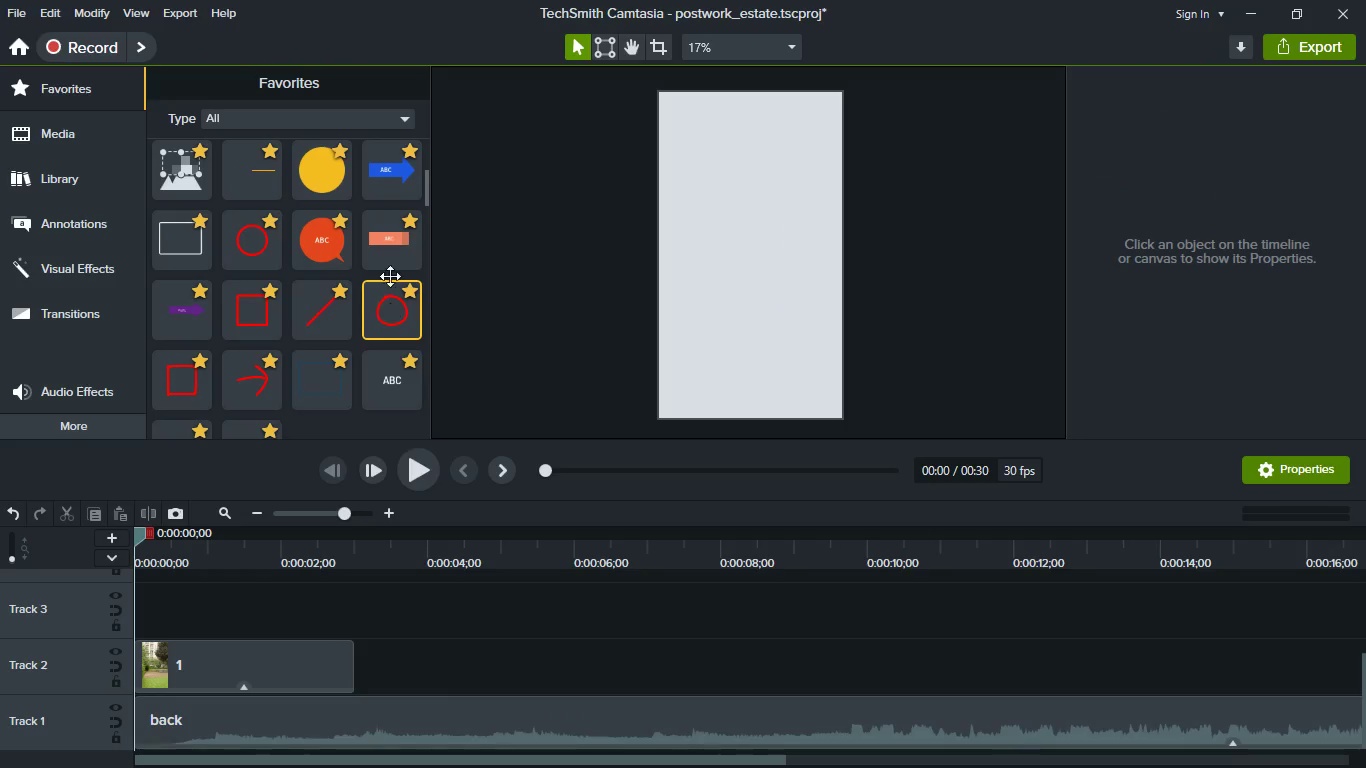 
left_click_drag(start_coordinate=[390, 251], to_coordinate=[309, 627])
 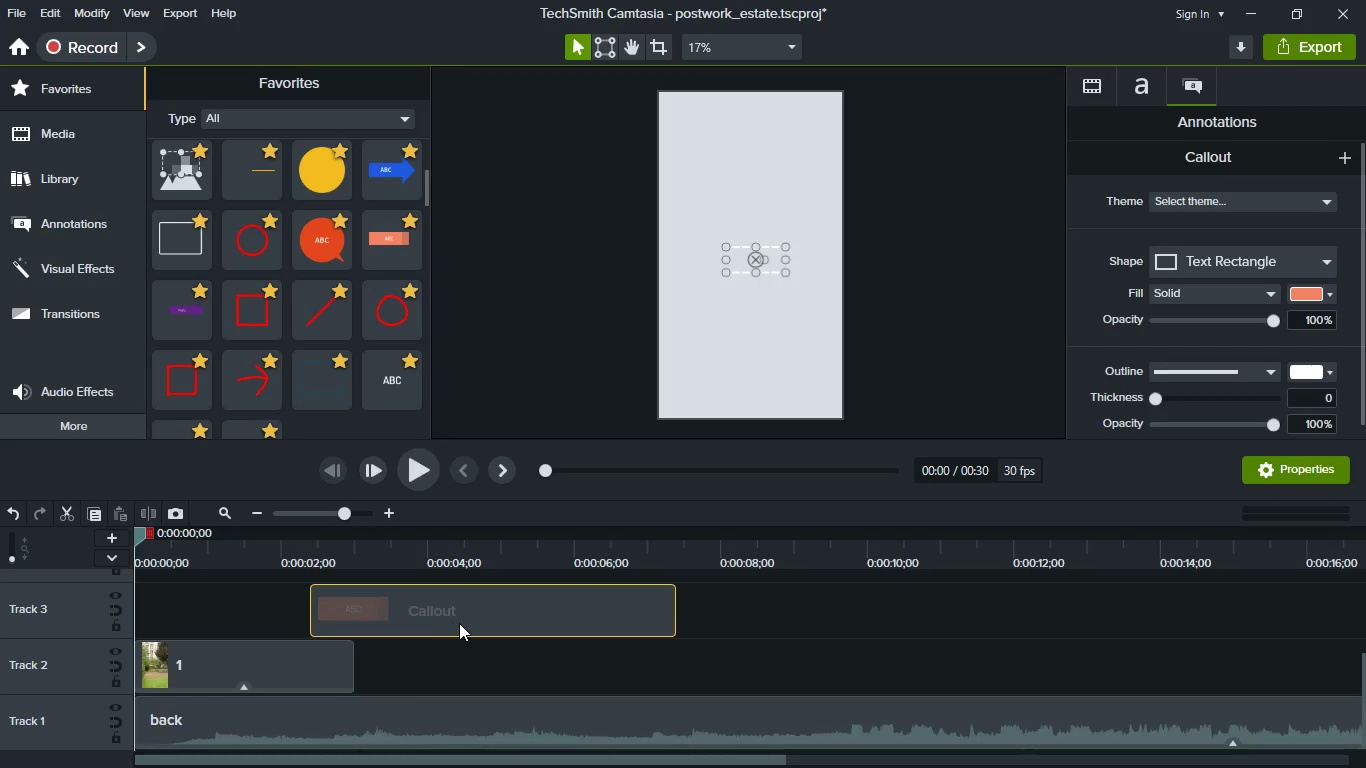 
left_click_drag(start_coordinate=[459, 623], to_coordinate=[140, 612])
 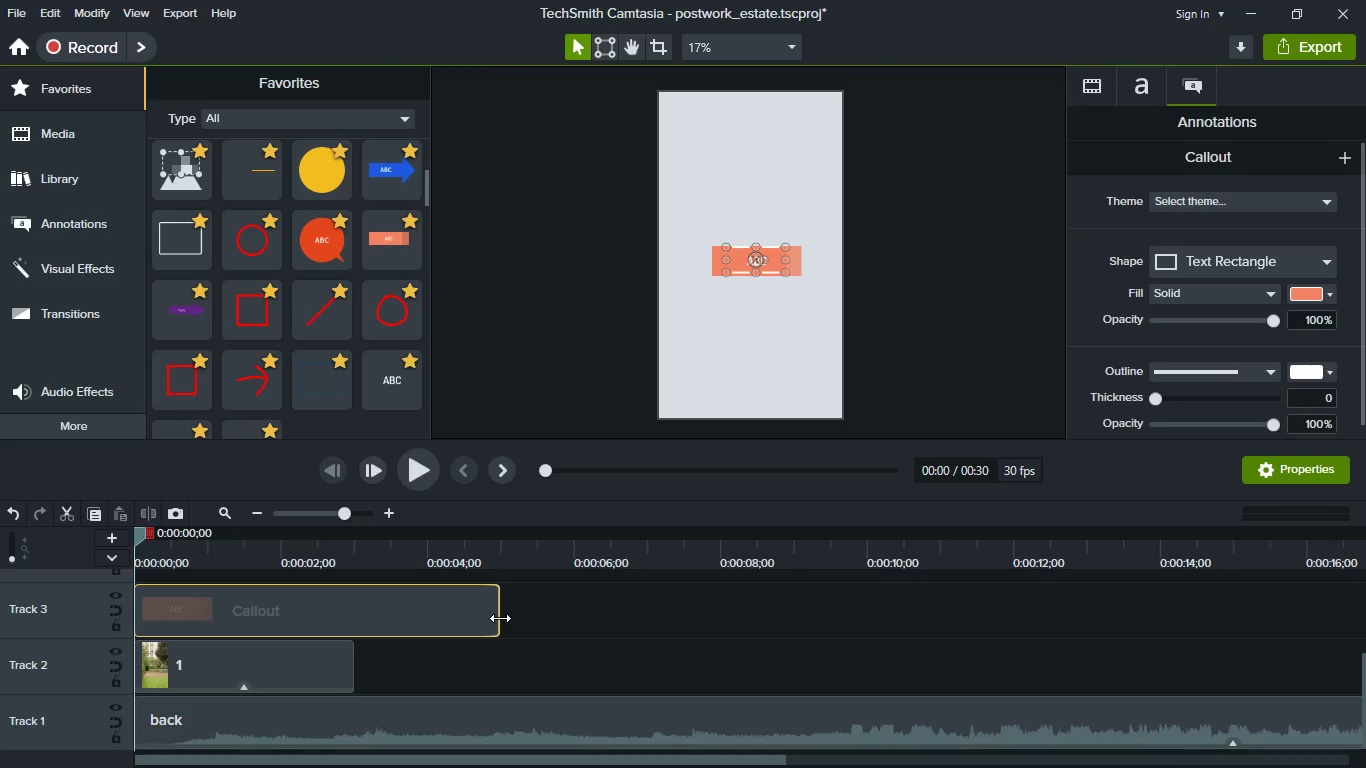 
left_click_drag(start_coordinate=[500, 618], to_coordinate=[348, 614])
 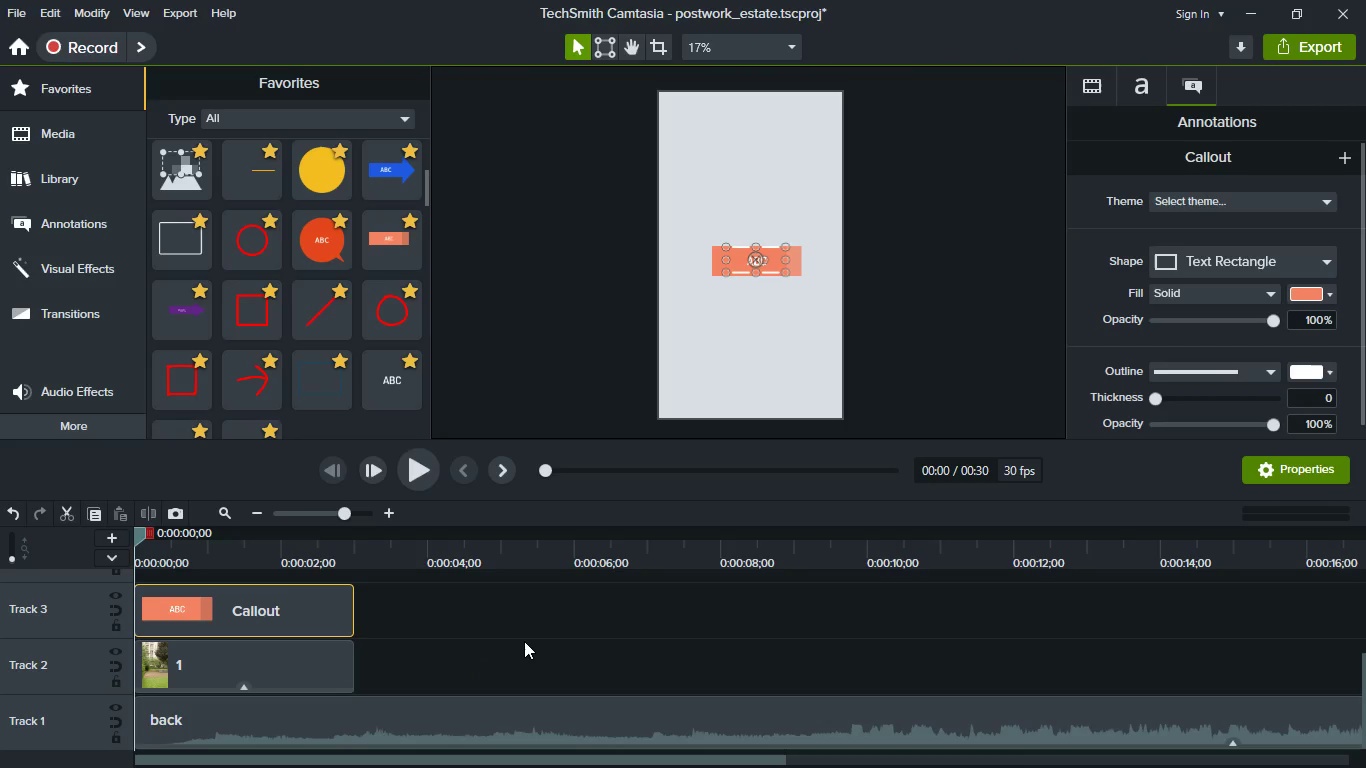 
hold_key(key=ControlLeft, duration=0.81)
scroll: coordinate [522, 633], scroll_direction: up, amount: 2.0
 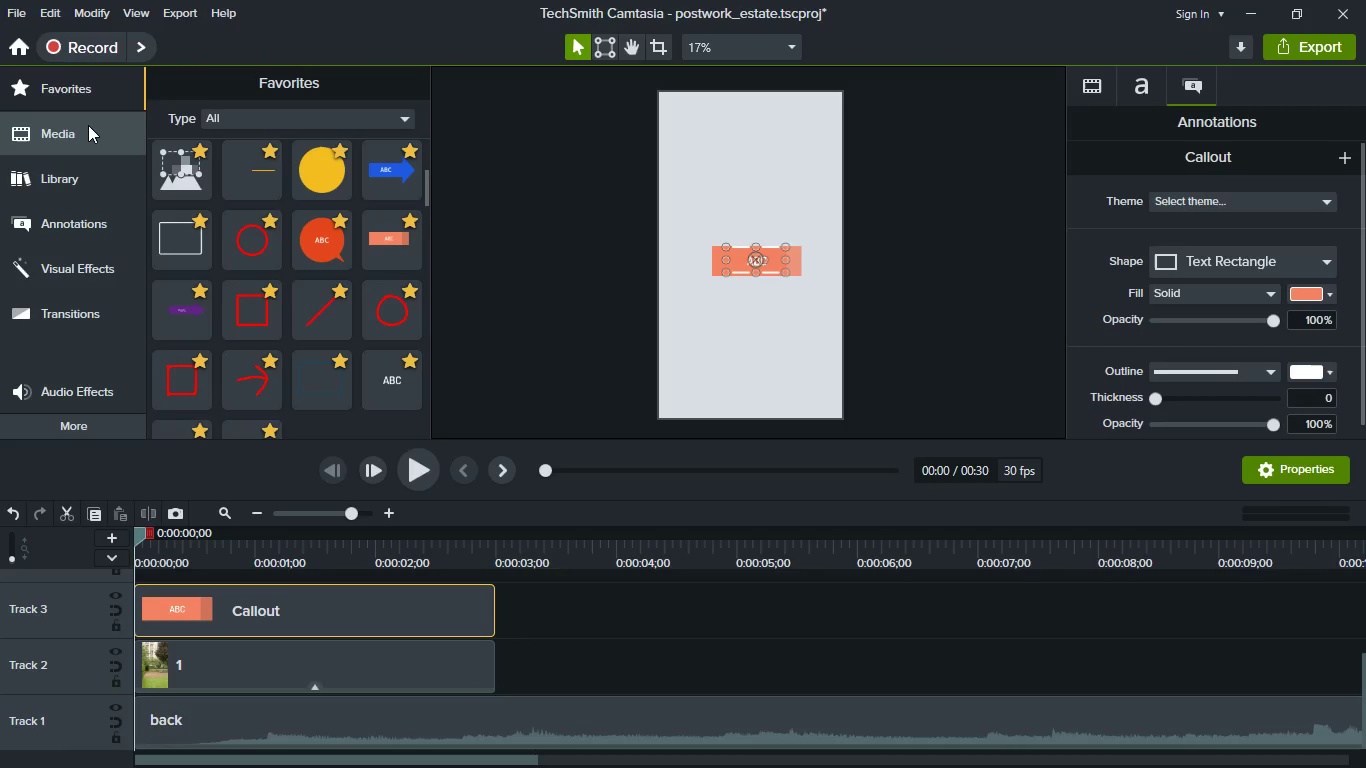 
scroll: coordinate [364, 353], scroll_direction: down, amount: 11.0
 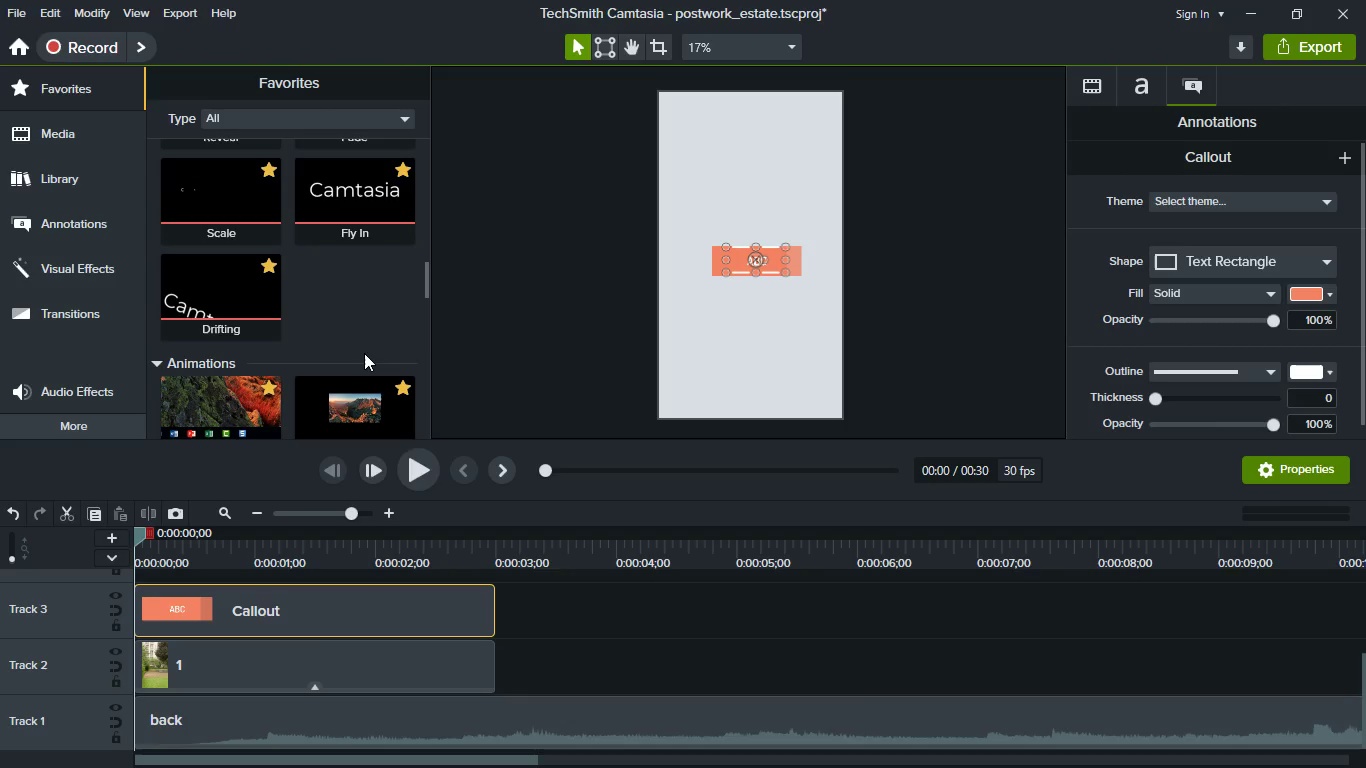 
scroll: coordinate [260, 305], scroll_direction: up, amount: 6.0
 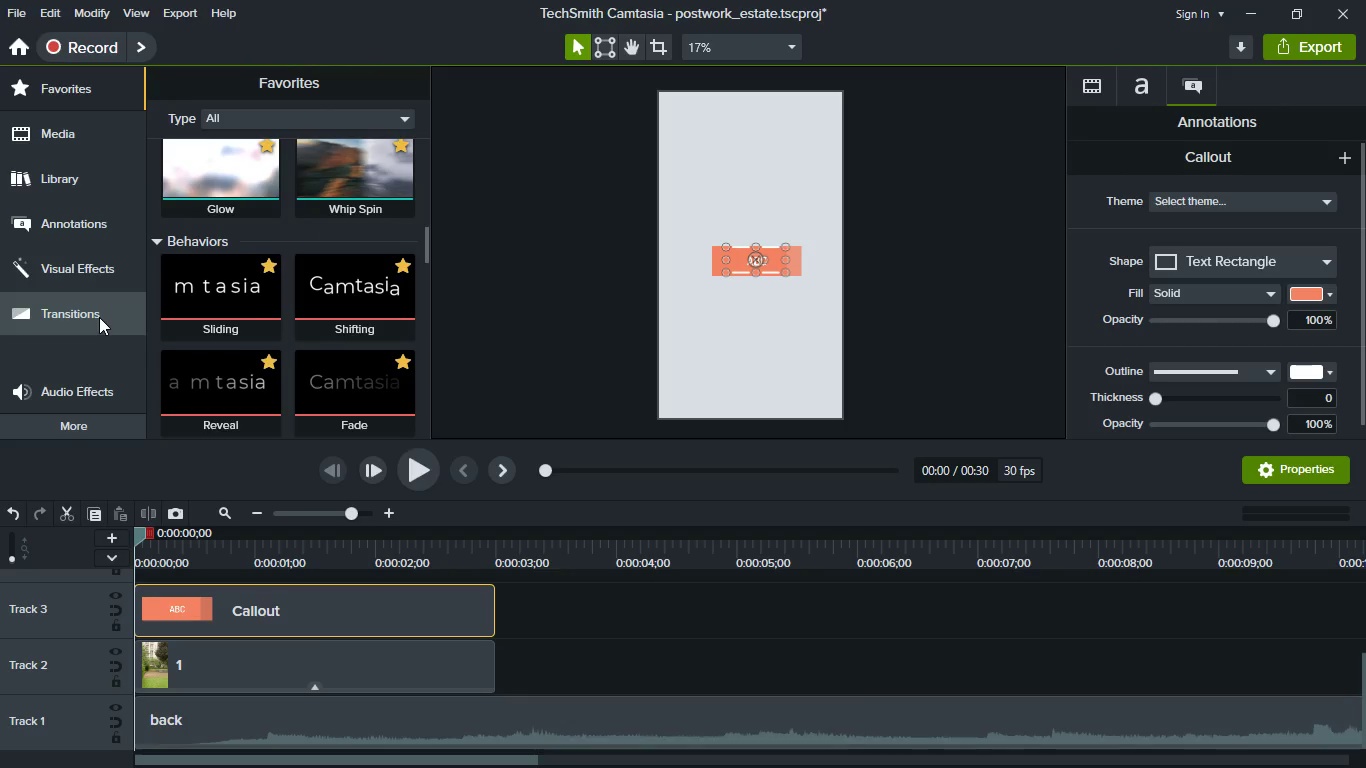 
left_click([99, 272])
 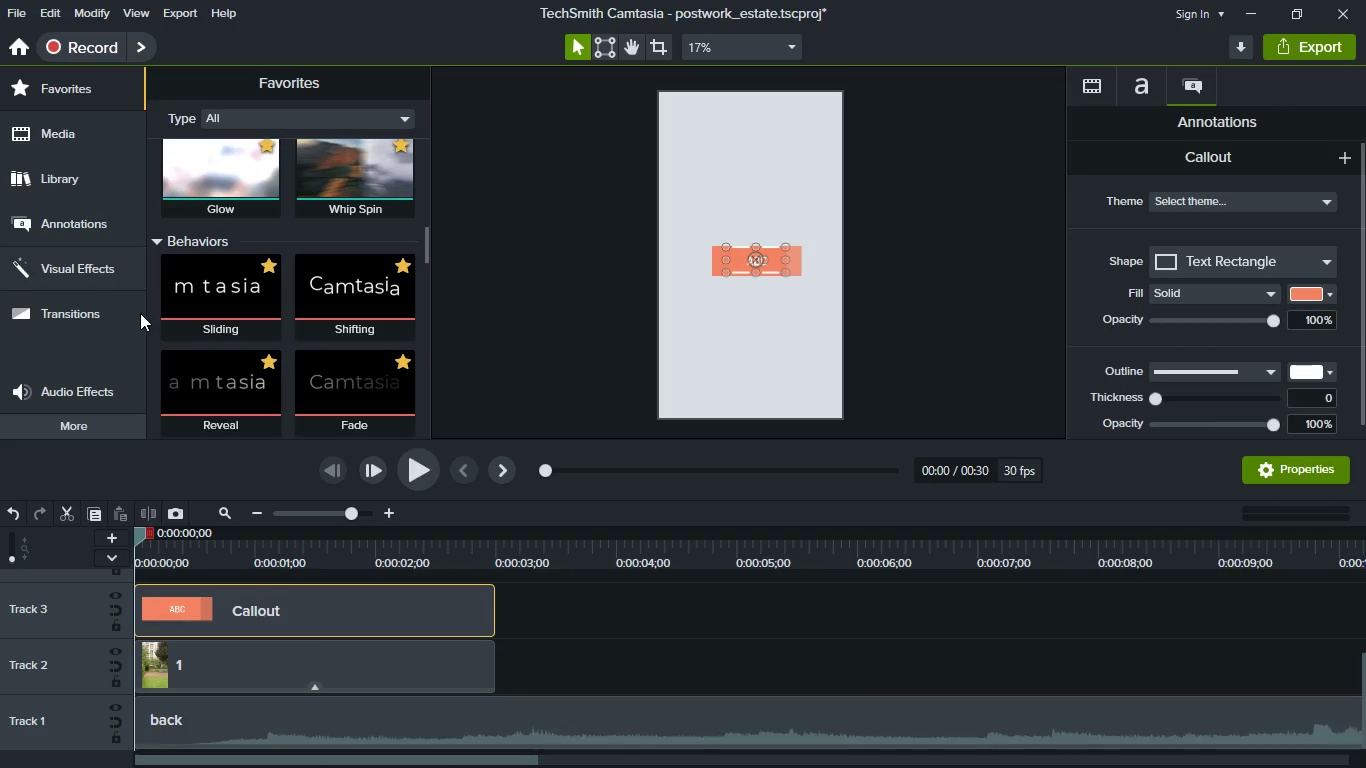 
mouse_move([167, 333])
 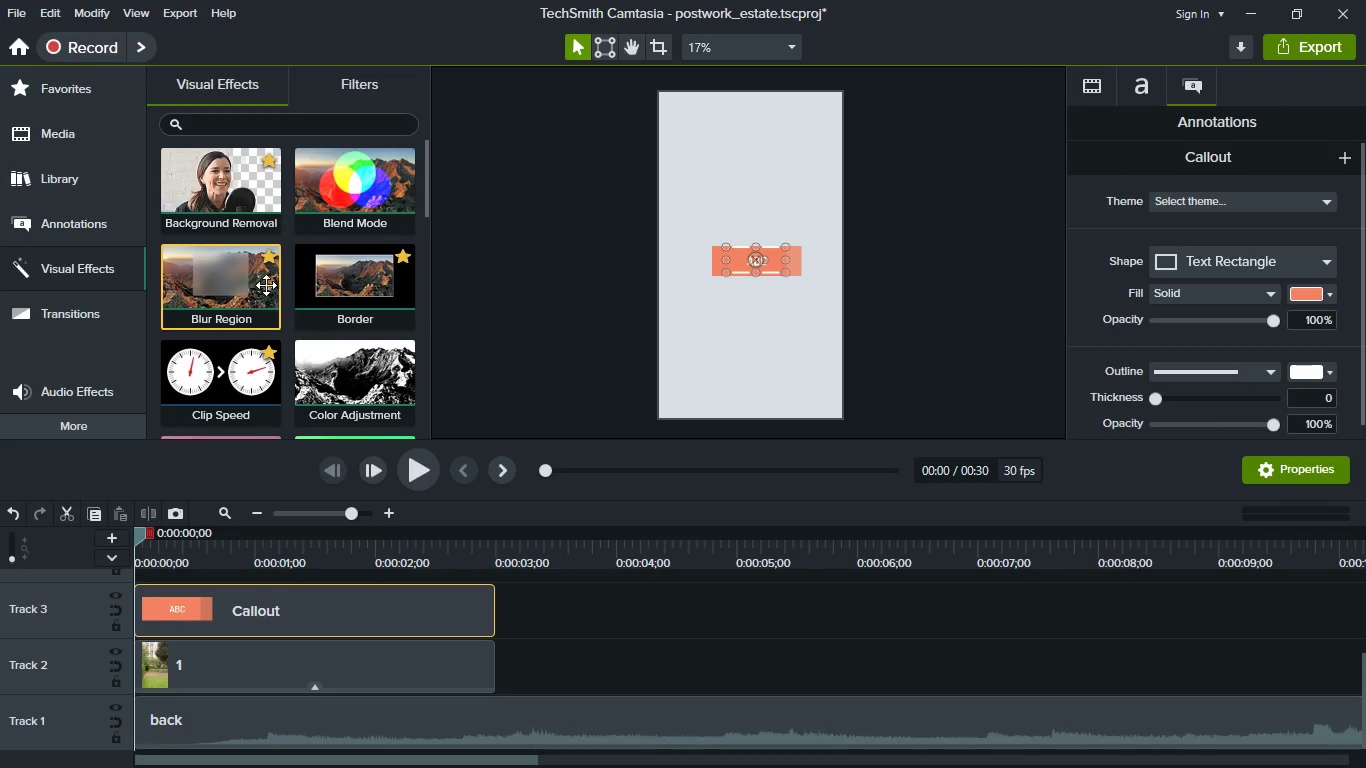 
scroll: coordinate [281, 299], scroll_direction: none, amount: 0.0
 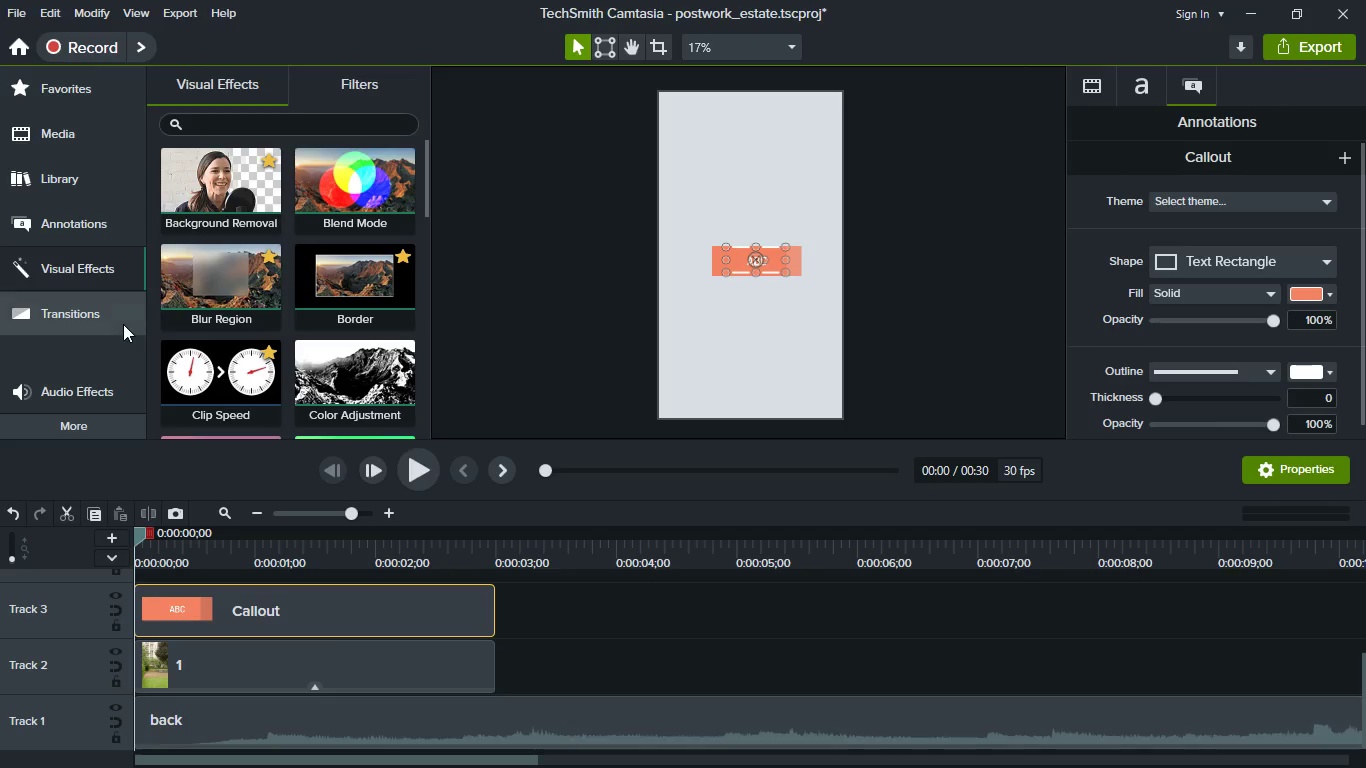 
scroll: coordinate [306, 320], scroll_direction: down, amount: 18.0
 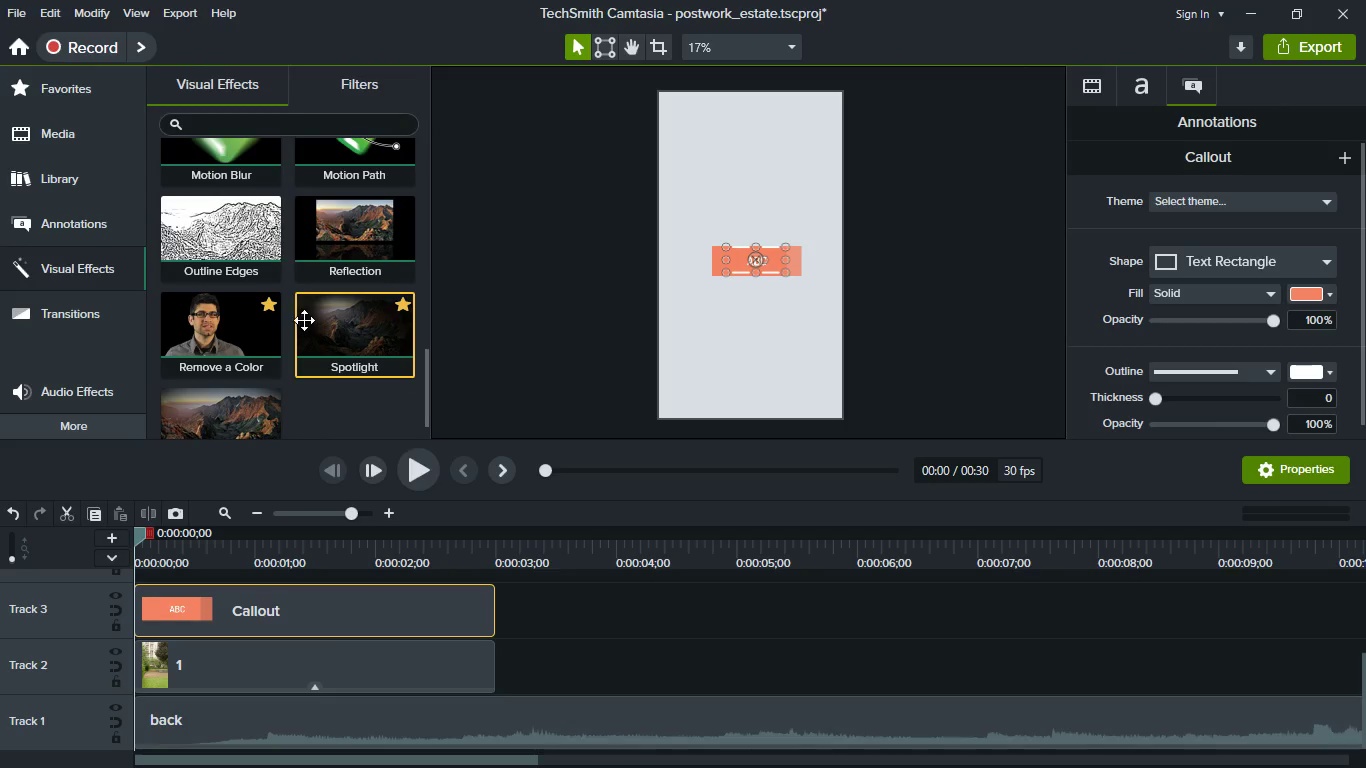 
scroll: coordinate [295, 321], scroll_direction: down, amount: 3.0
 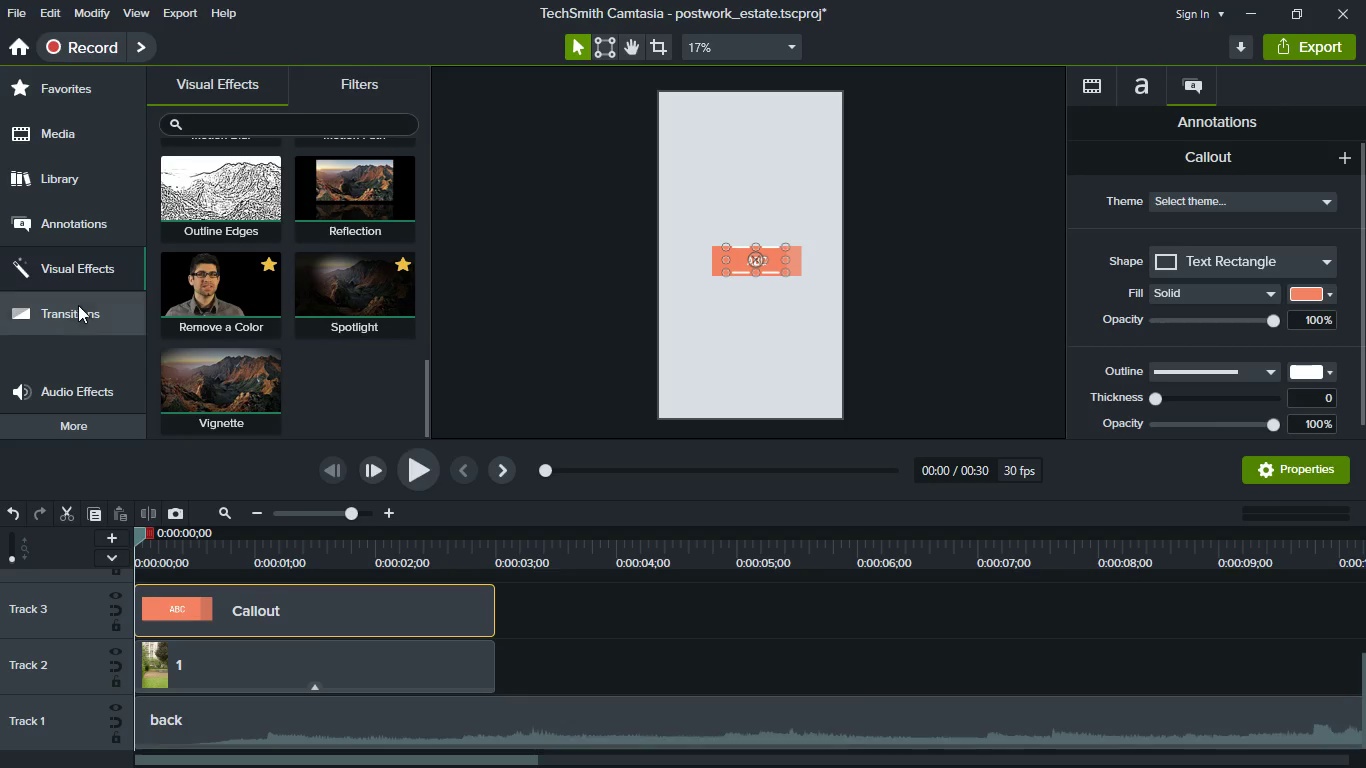 
left_click([89, 433])
 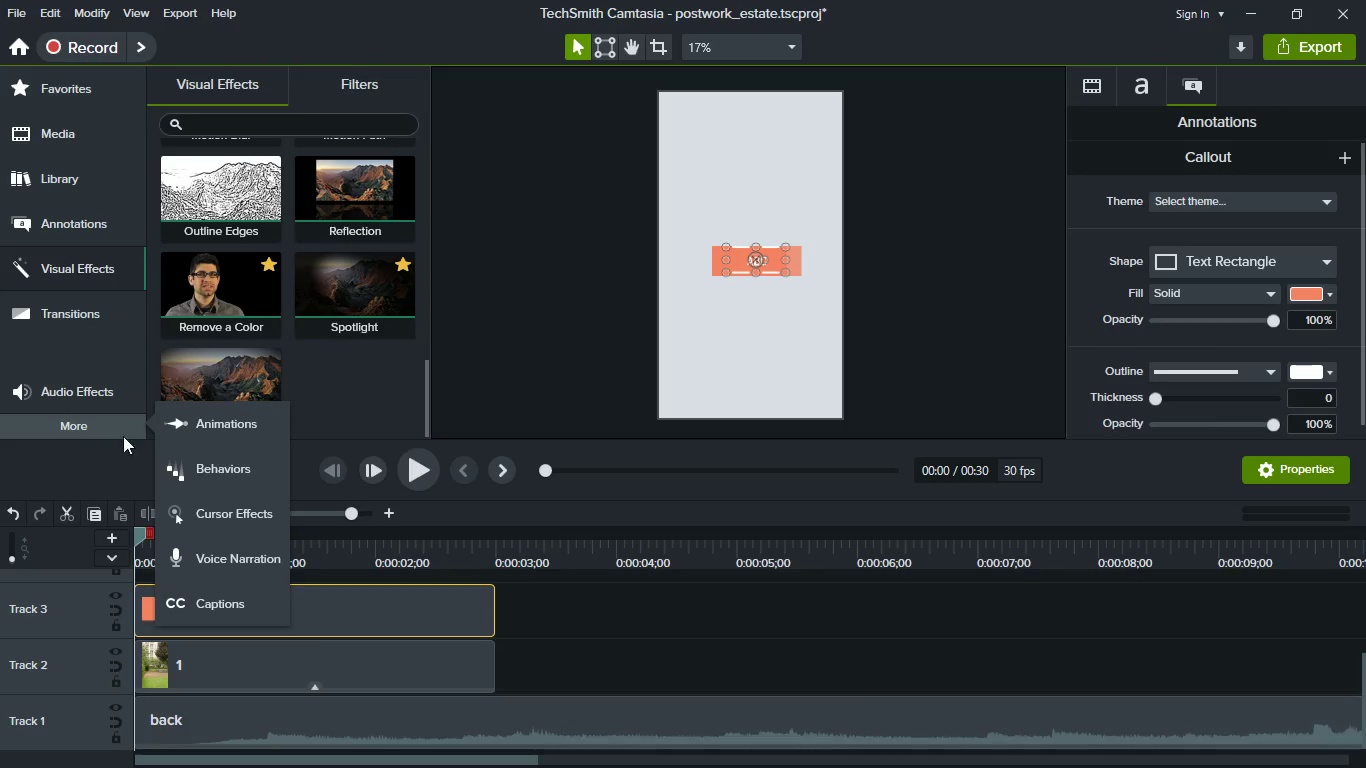 
mouse_move([185, 414])
 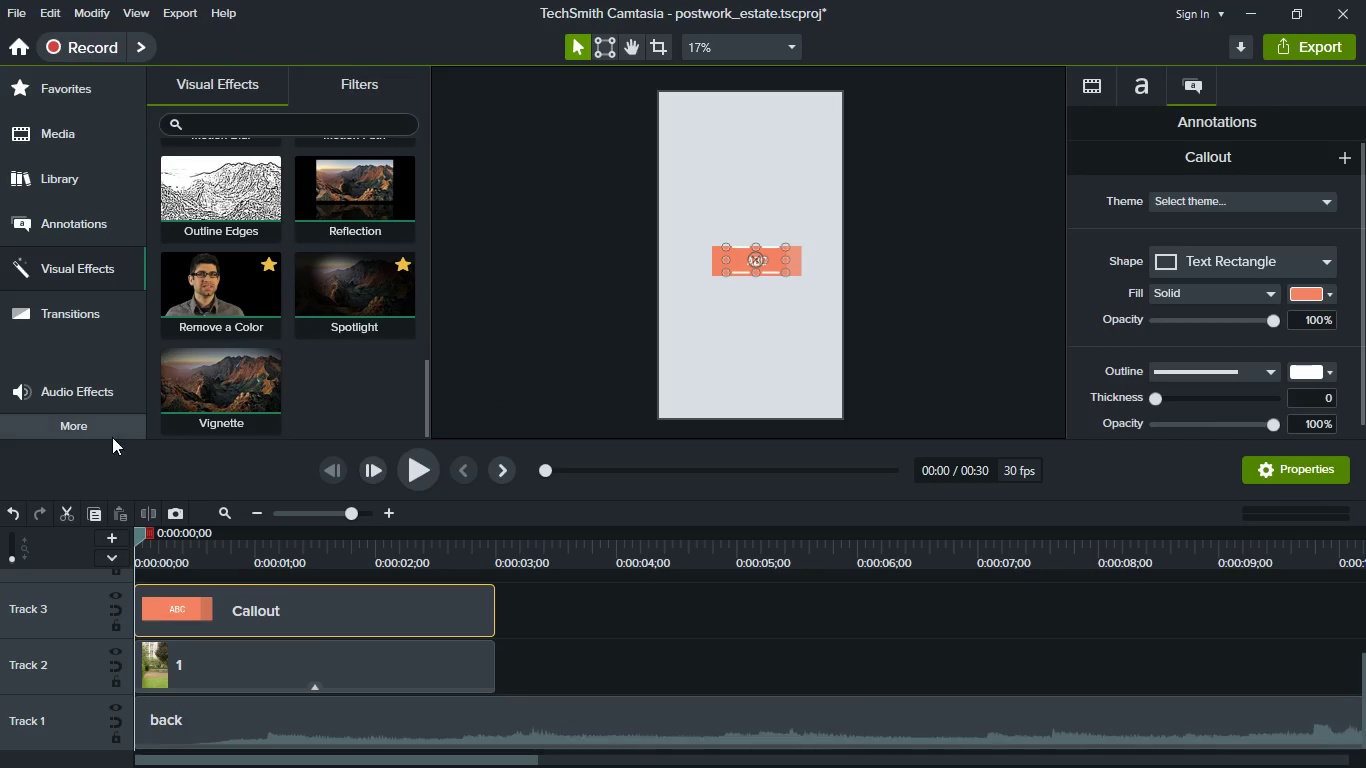 
left_click([104, 428])
 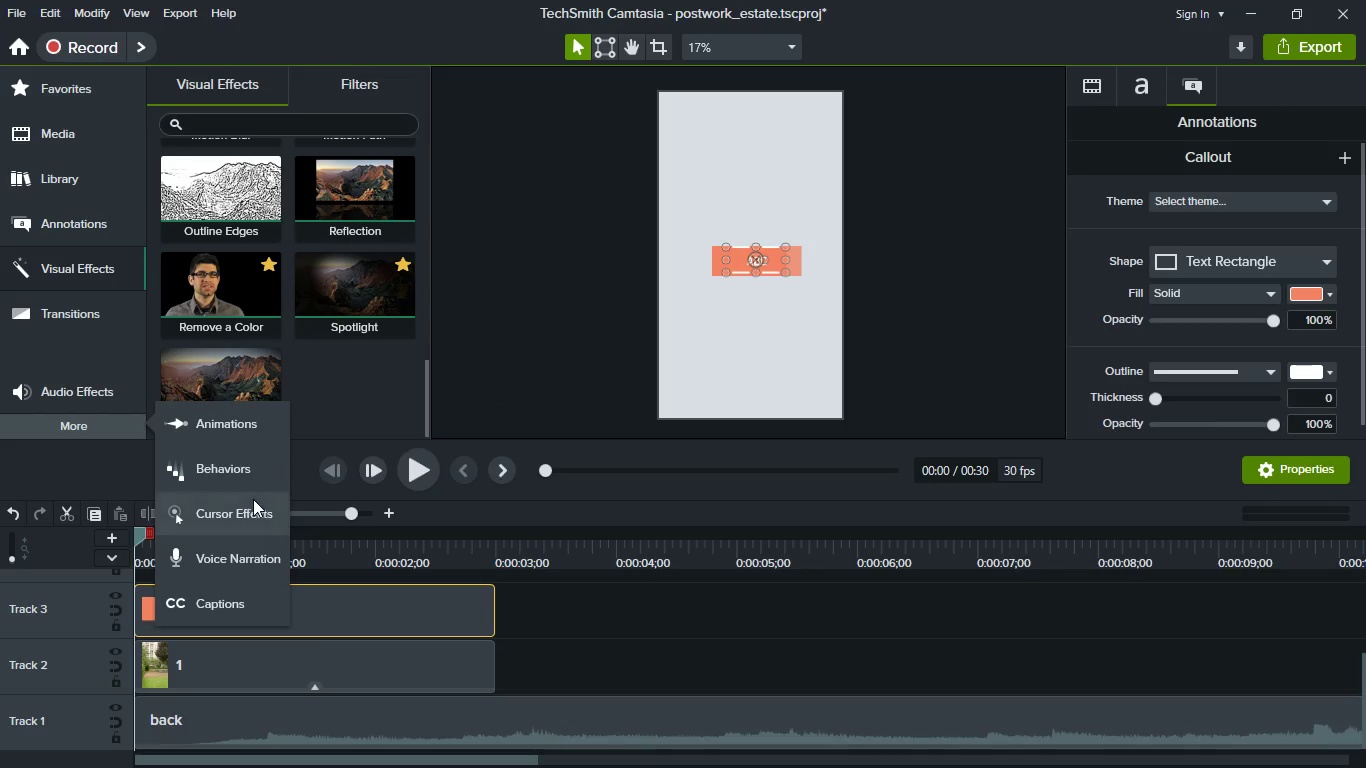 
left_click([232, 473])
 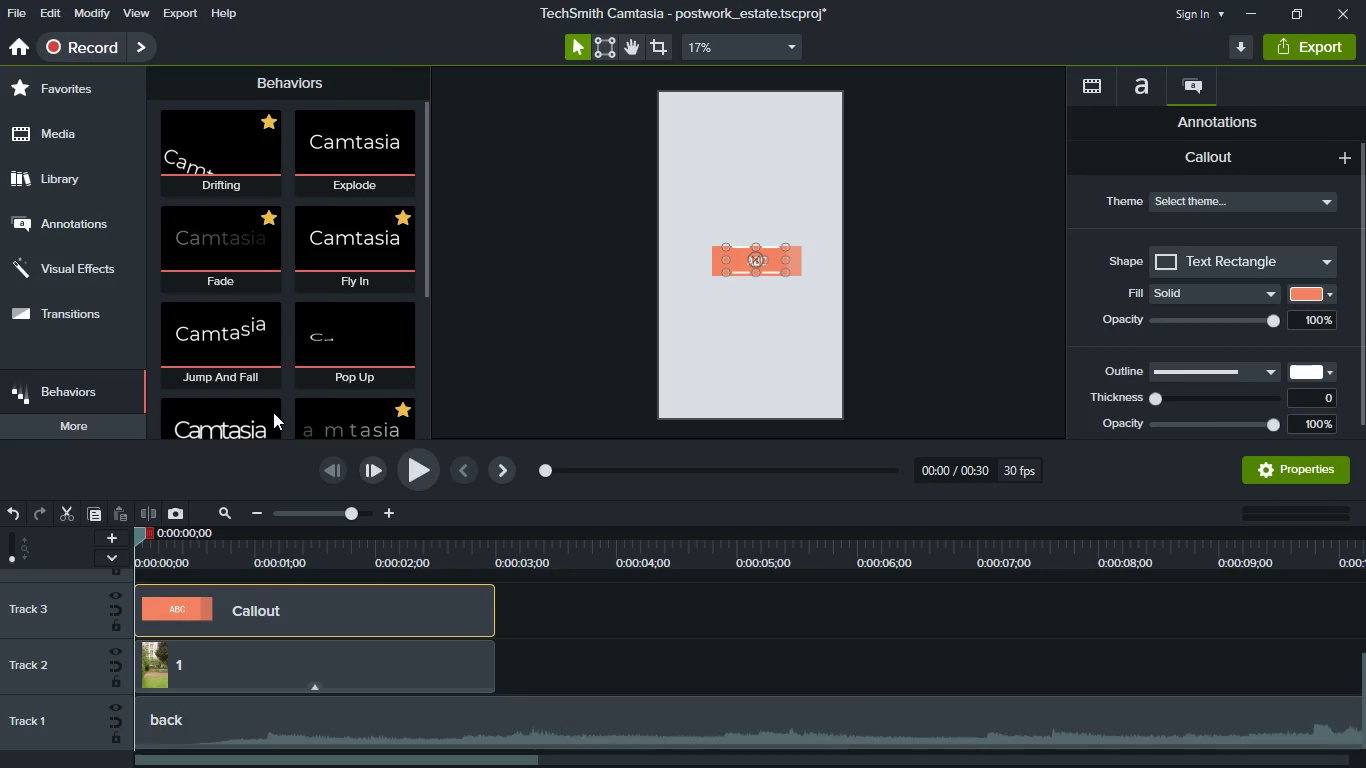 
scroll: coordinate [306, 331], scroll_direction: up, amount: 5.0
 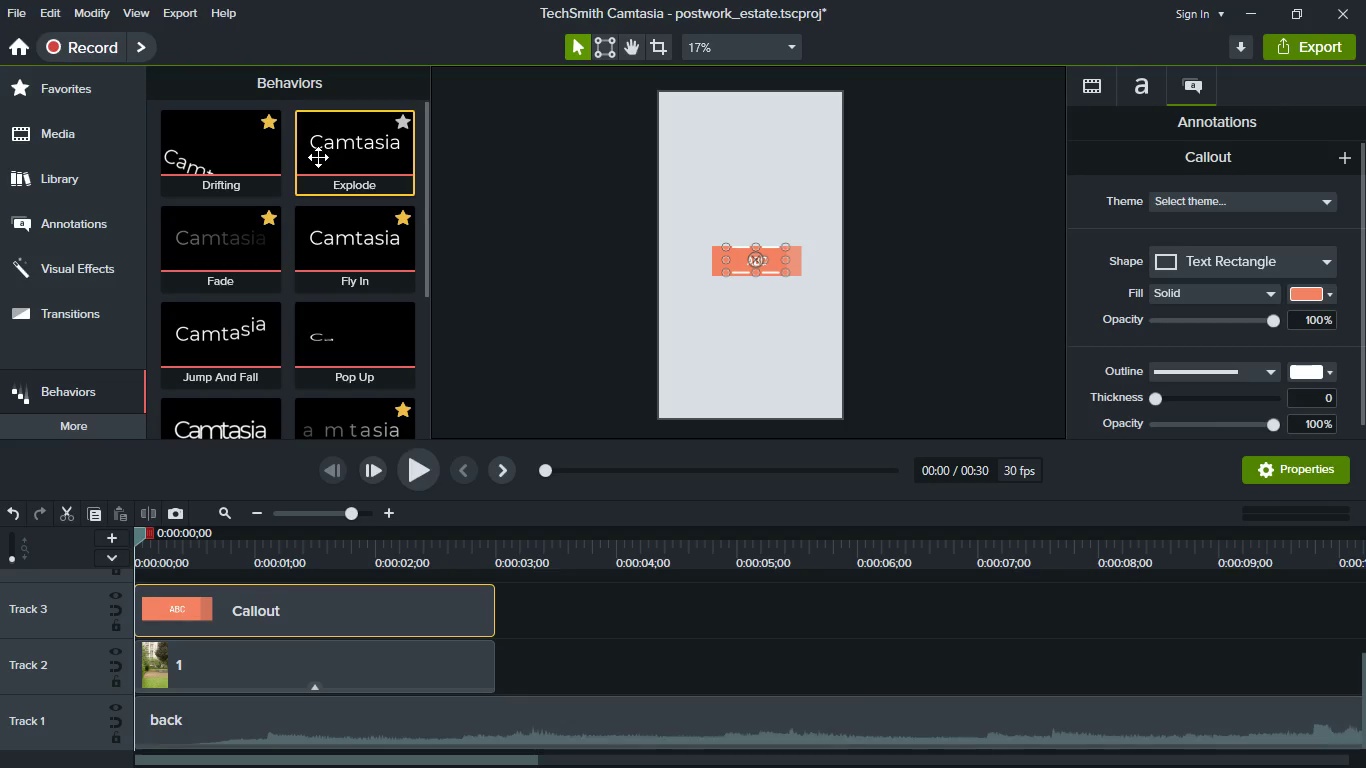 
wait(6.39)
 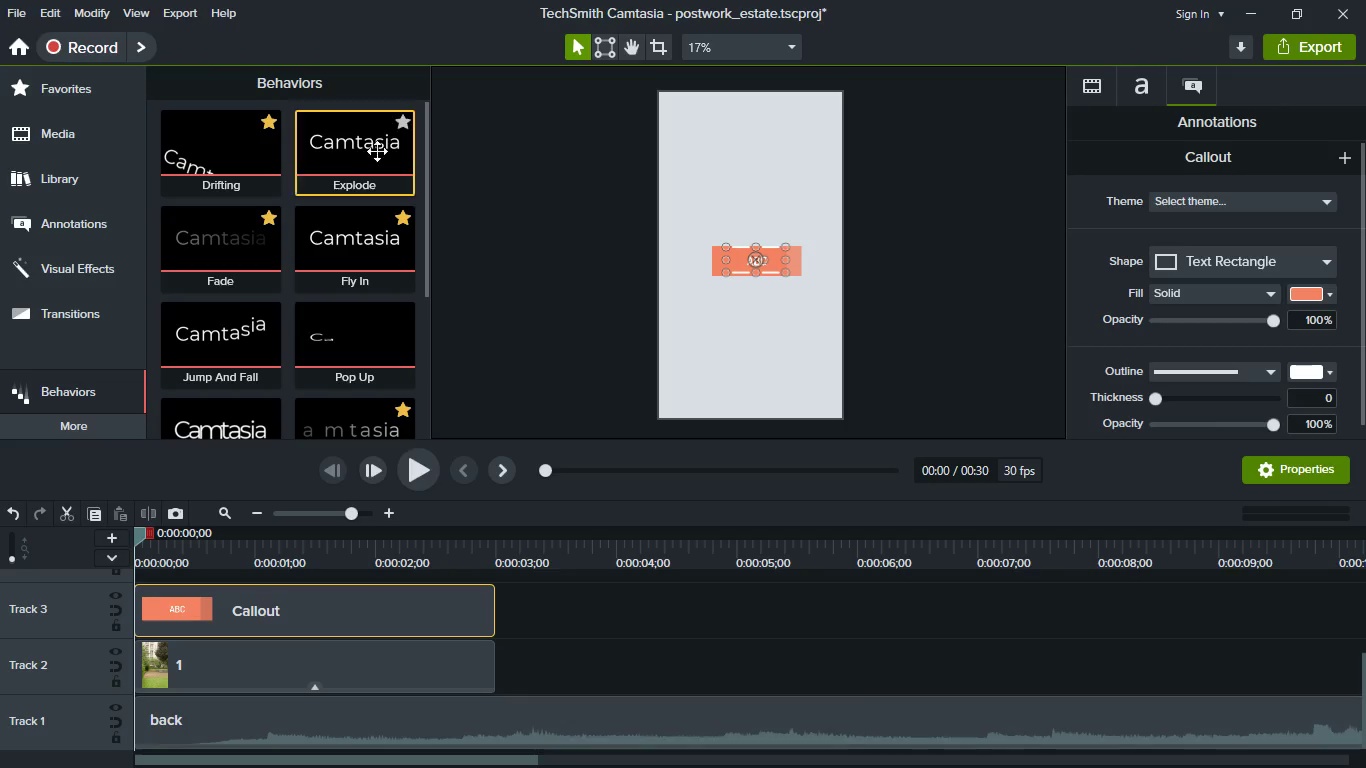 
key(Meta+MetaLeft)
 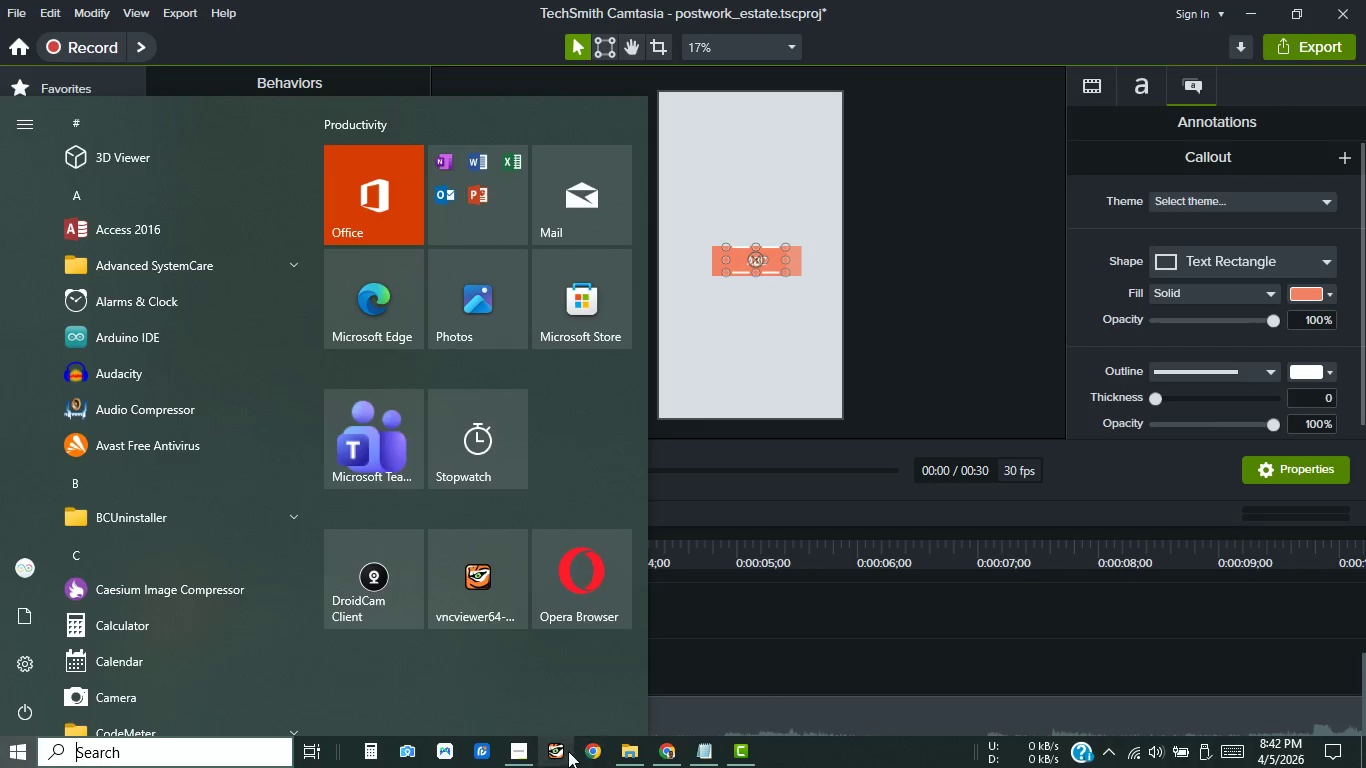 
left_click([518, 753])